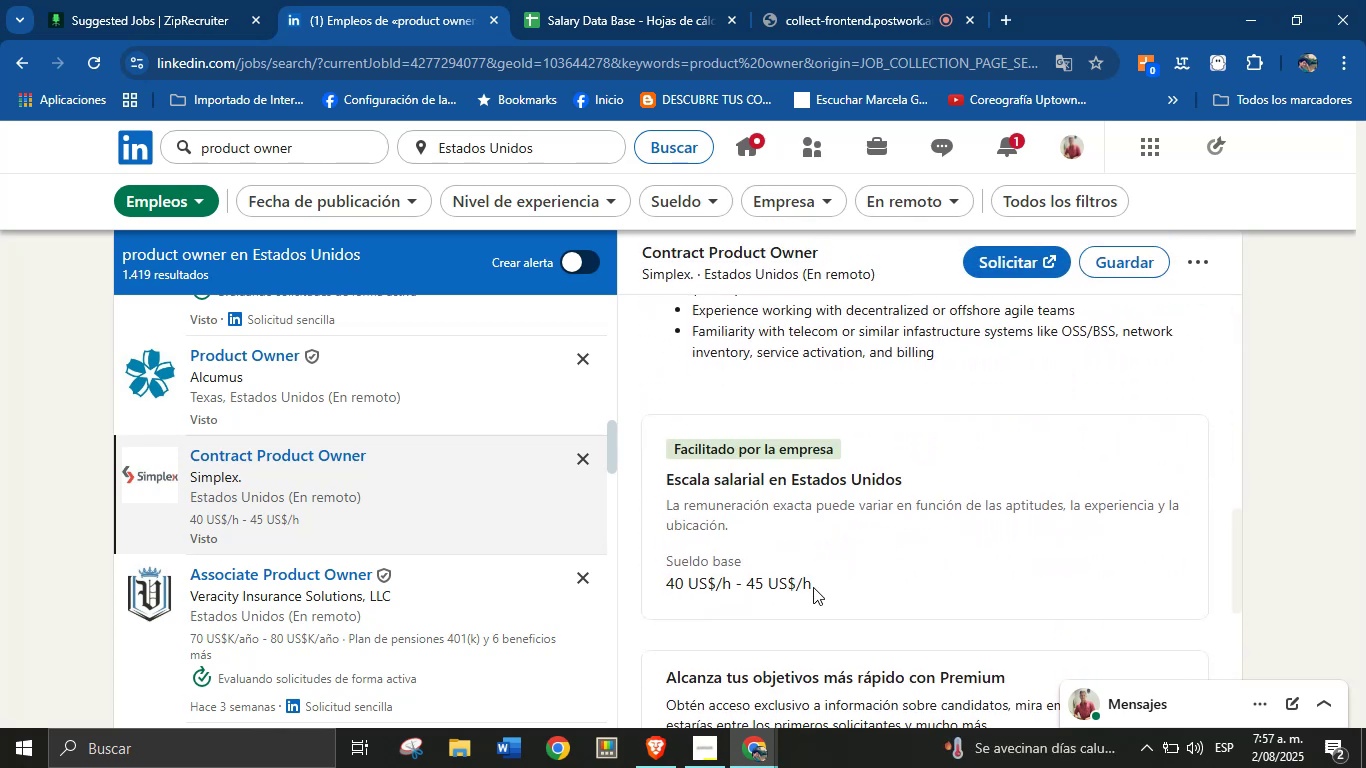 
scroll: coordinate [849, 528], scroll_direction: up, amount: 6.0
 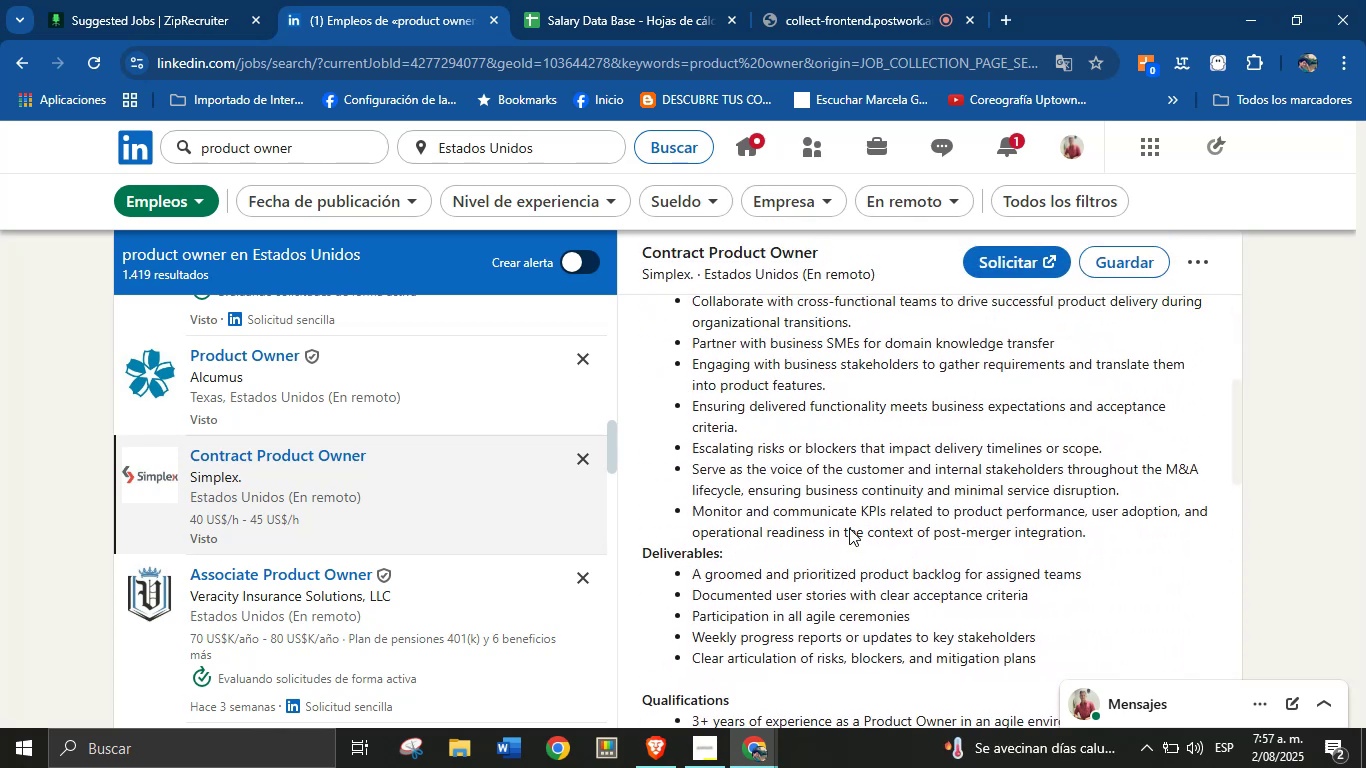 
scroll: coordinate [845, 529], scroll_direction: down, amount: 1.0
 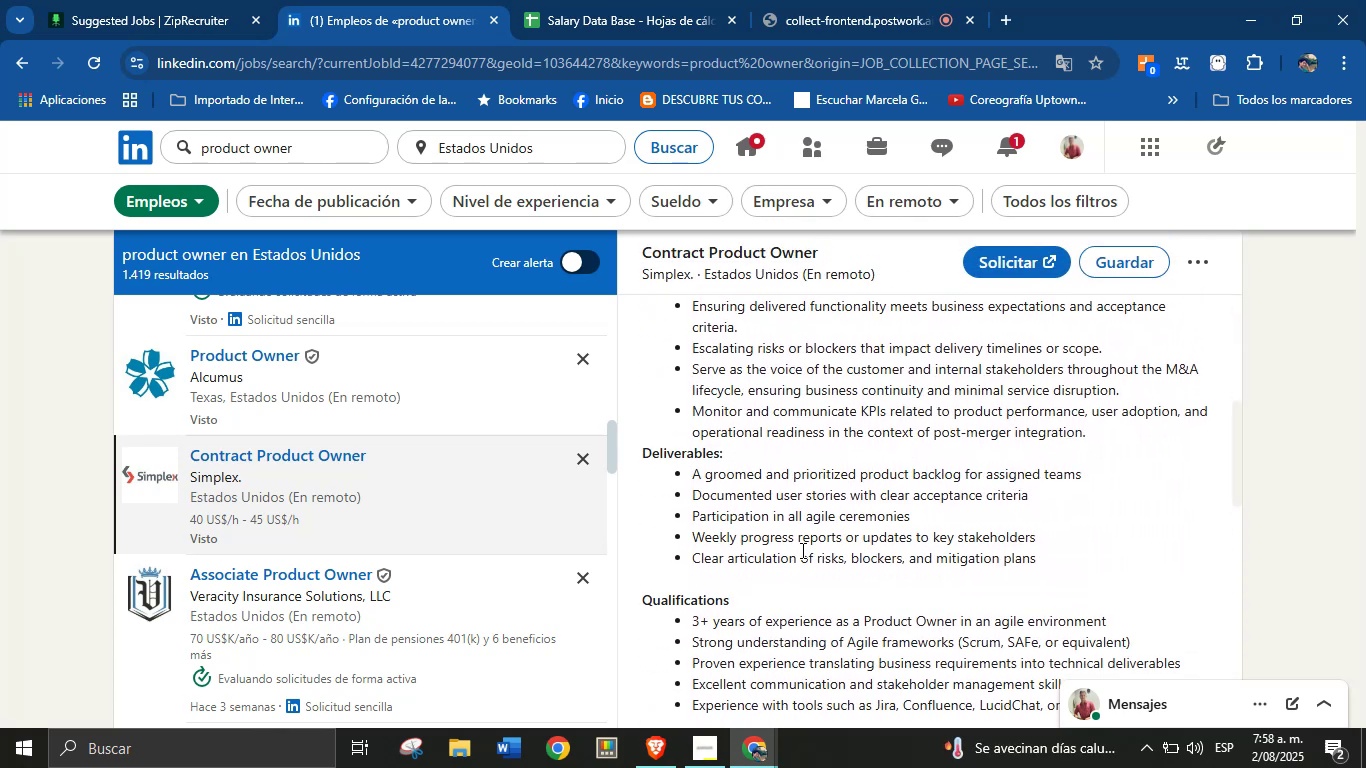 
scroll: coordinate [800, 548], scroll_direction: up, amount: 6.0
 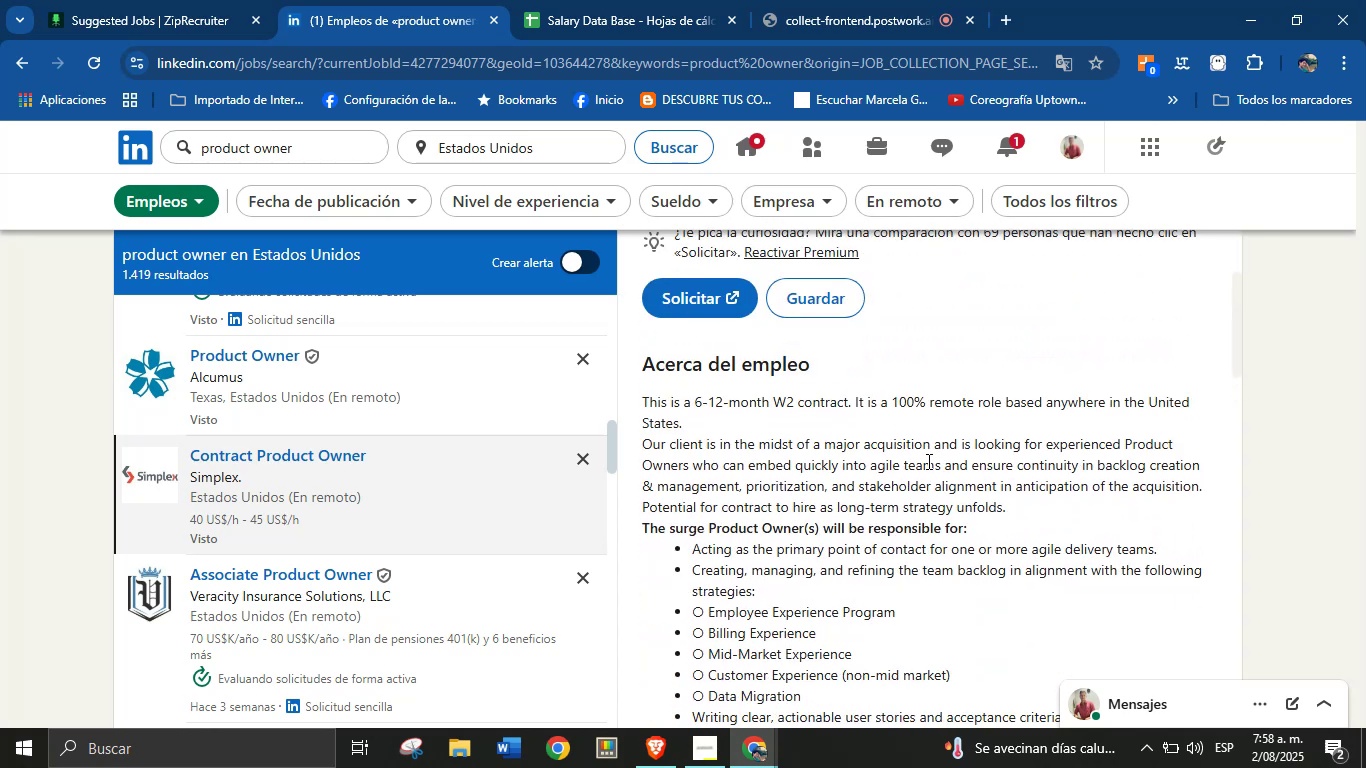 
wait(8.45)
 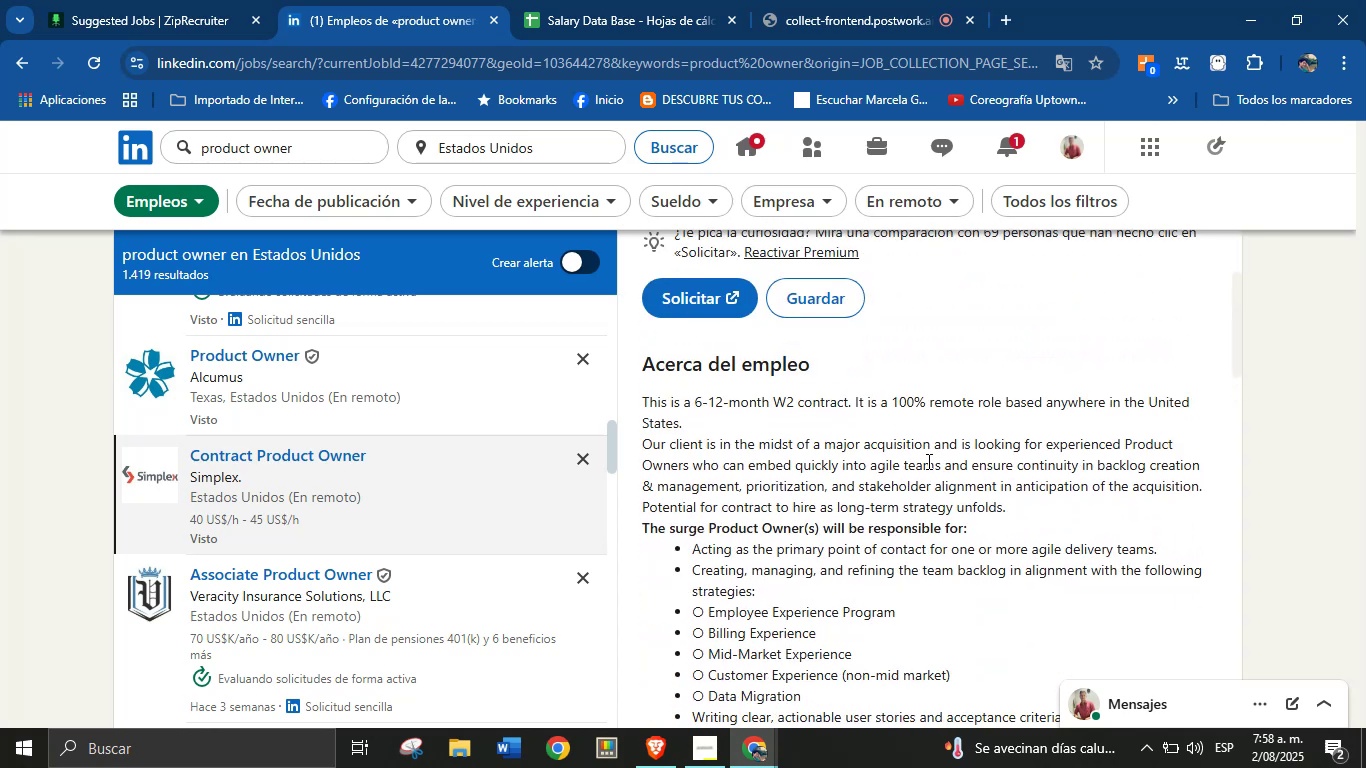 
scroll: coordinate [835, 545], scroll_direction: up, amount: 2.0
 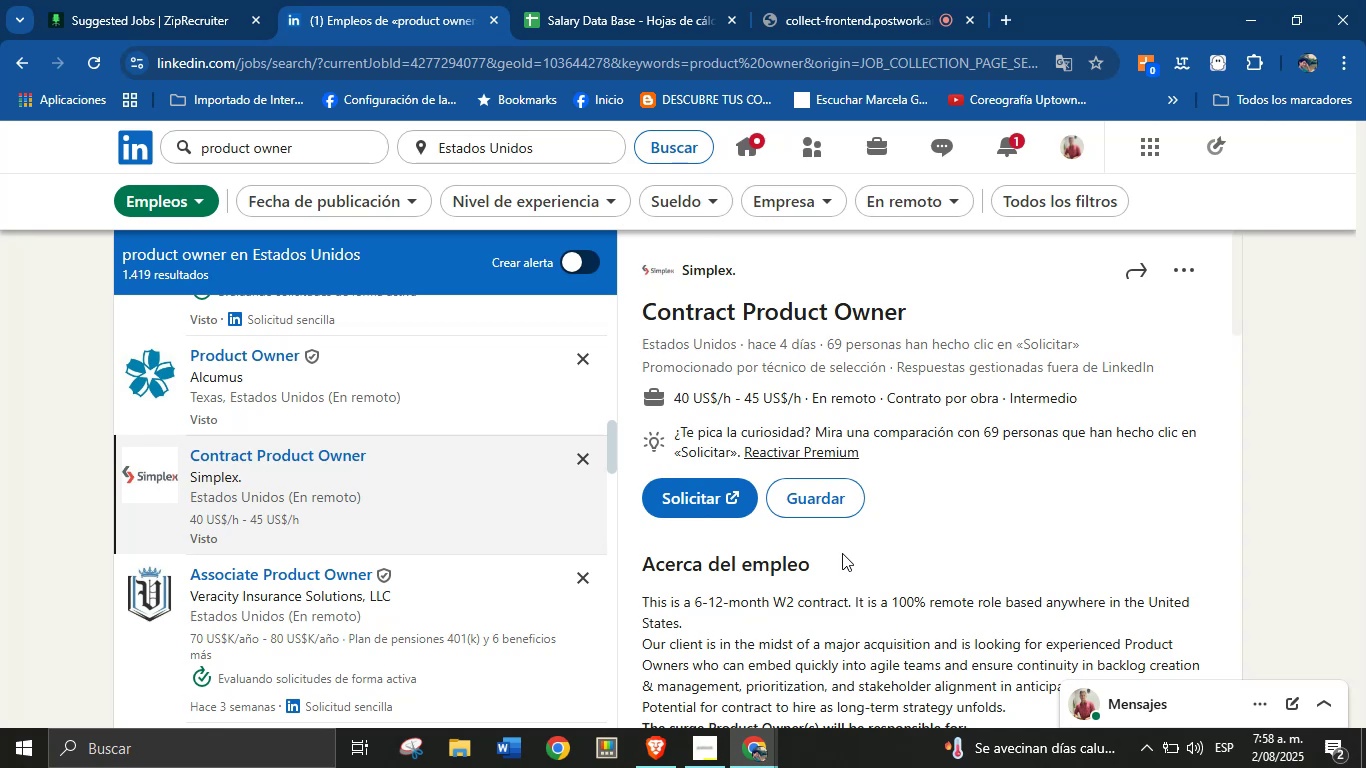 
scroll: coordinate [837, 522], scroll_direction: down, amount: 9.0
 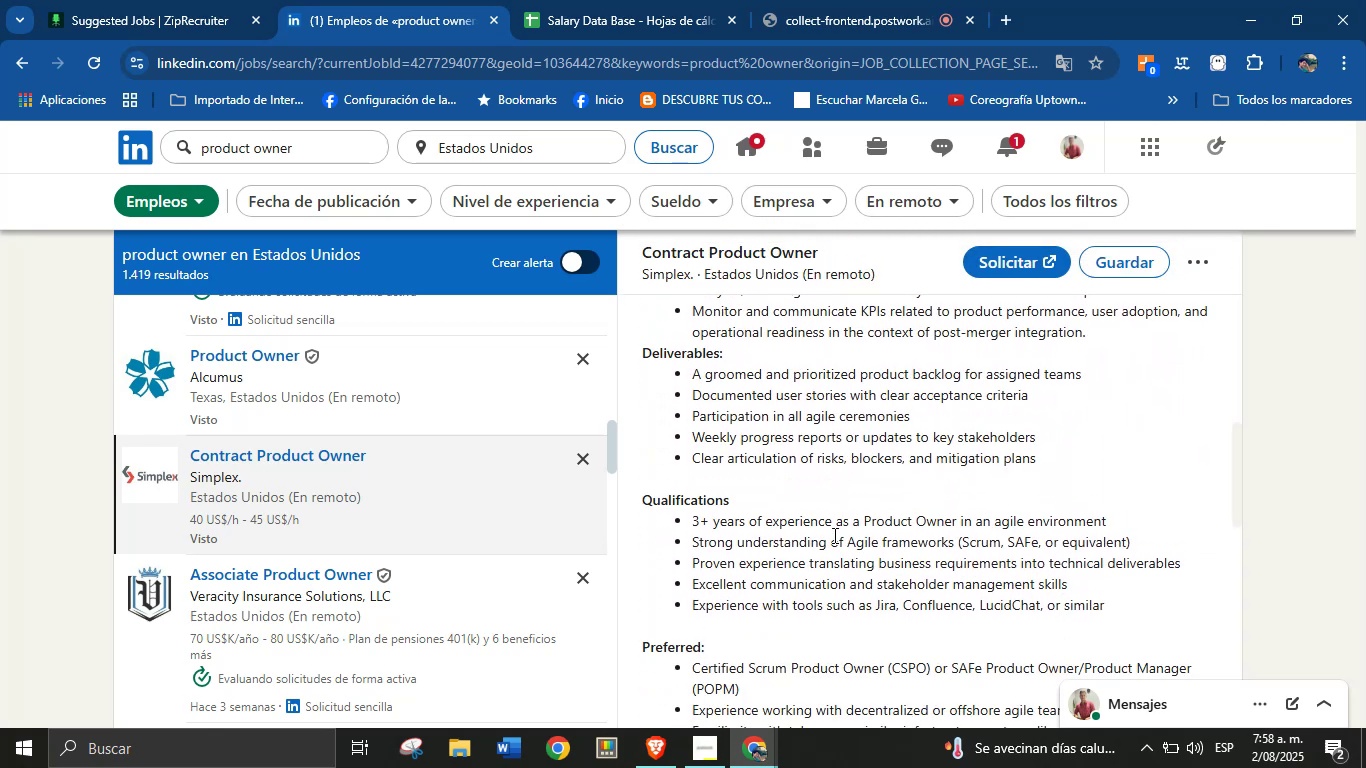 
scroll: coordinate [823, 556], scroll_direction: down, amount: 1.0
 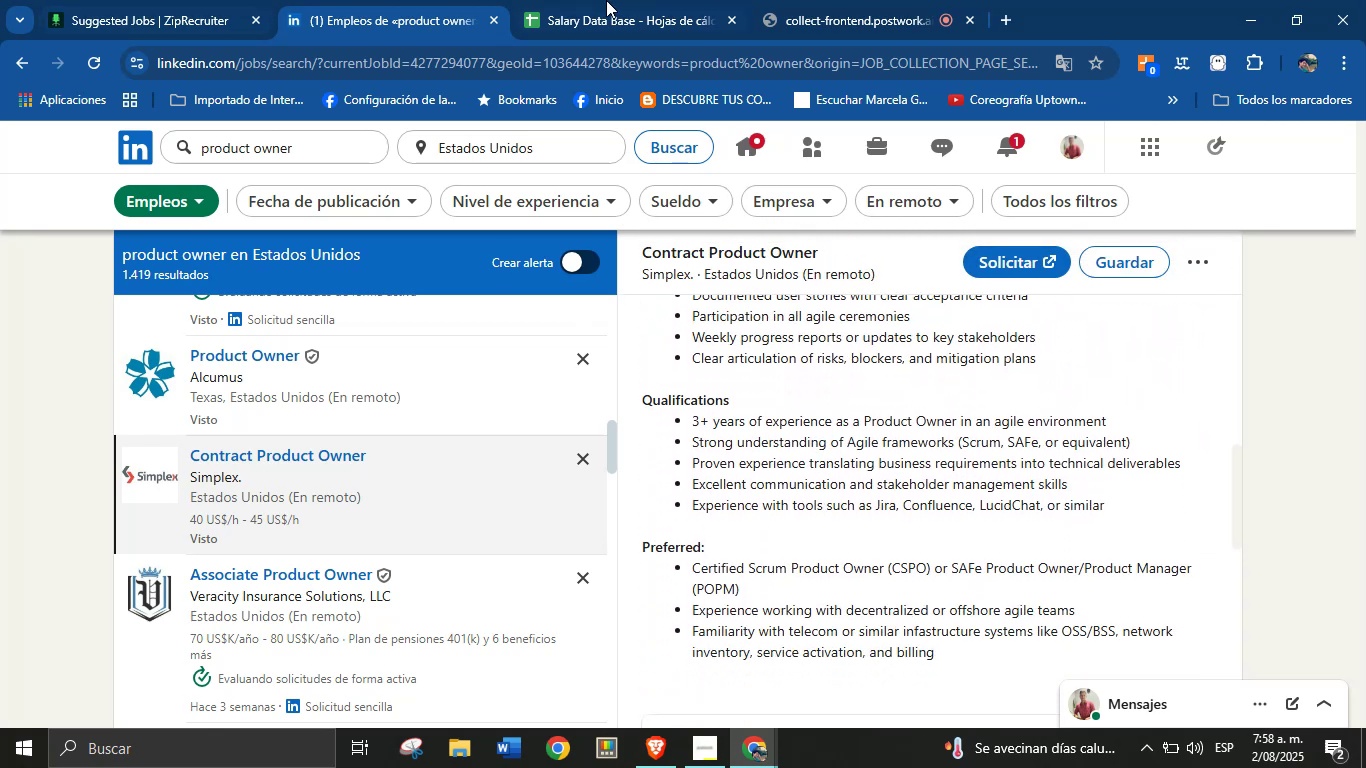 
left_click([635, 0])
 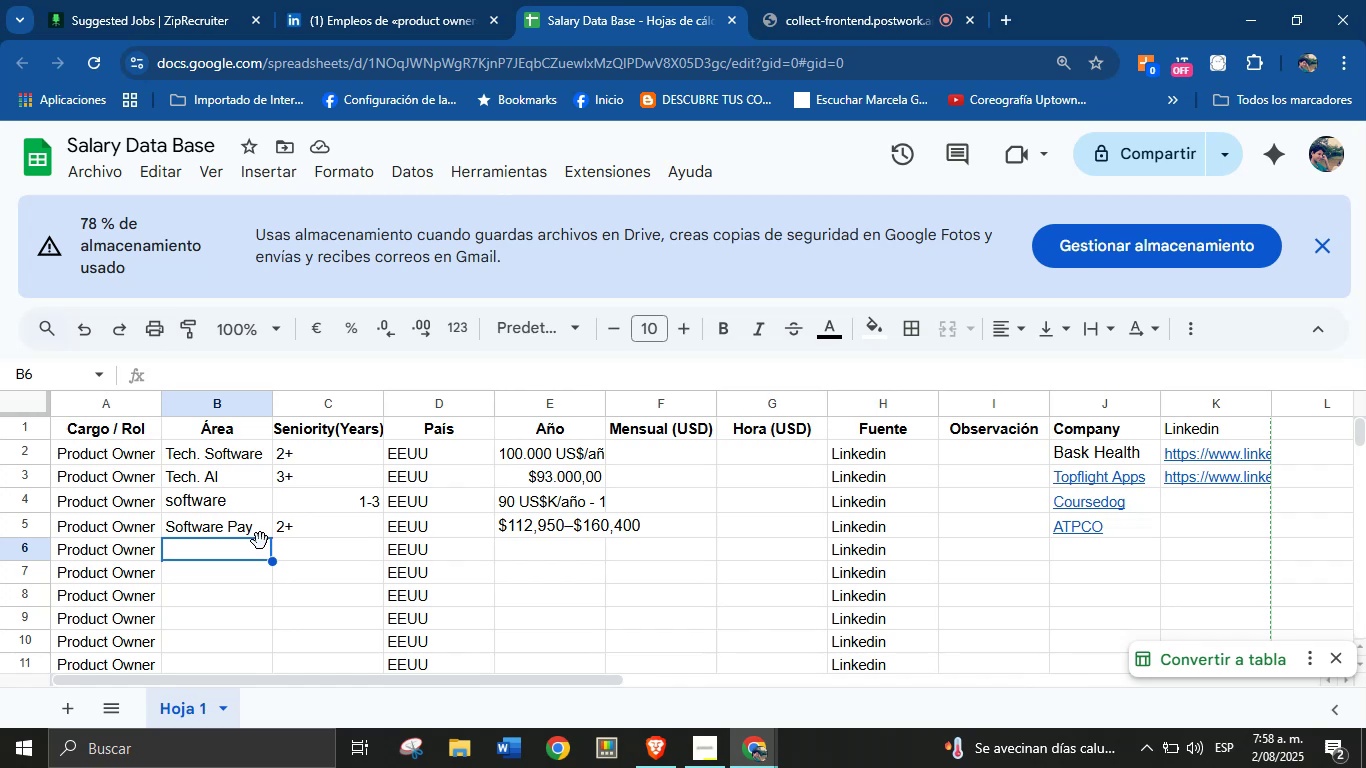 
type(Software)
key(Tab)
 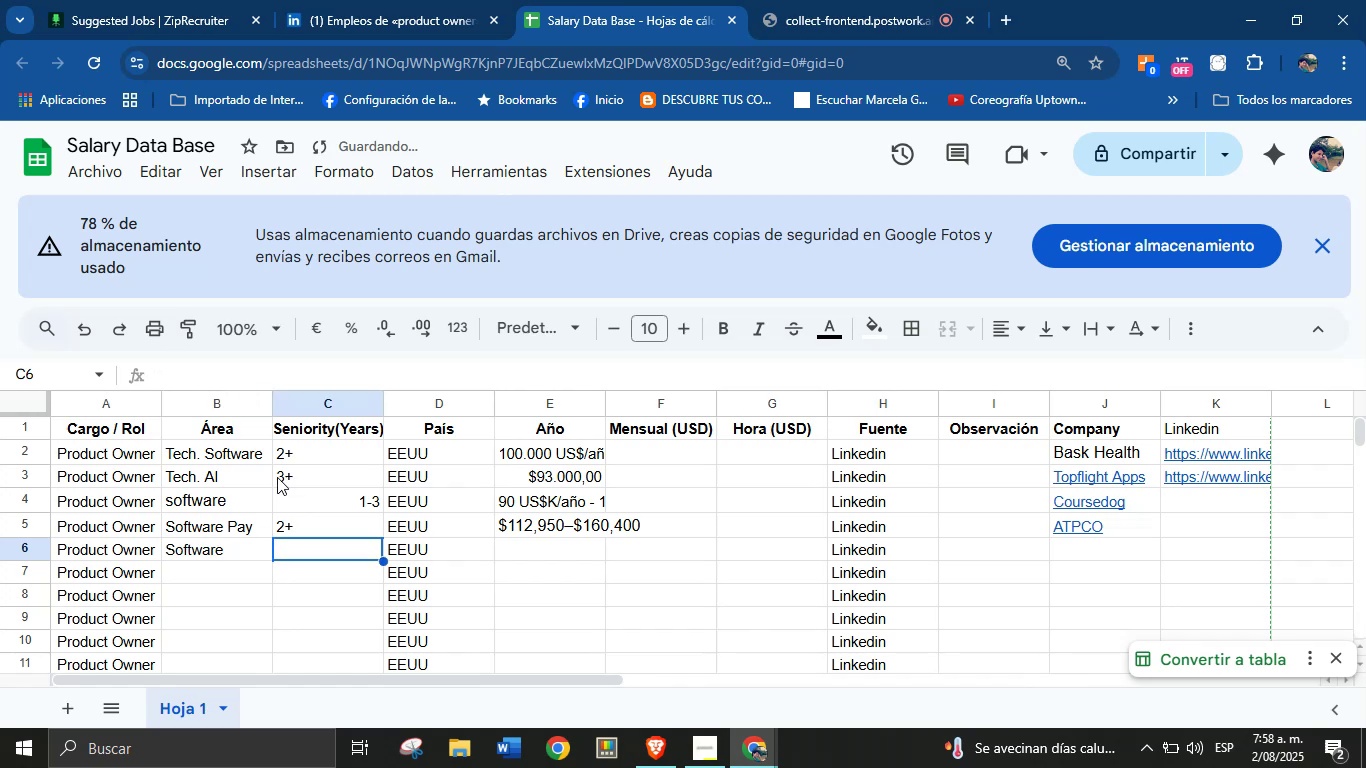 
left_click([398, 0])
 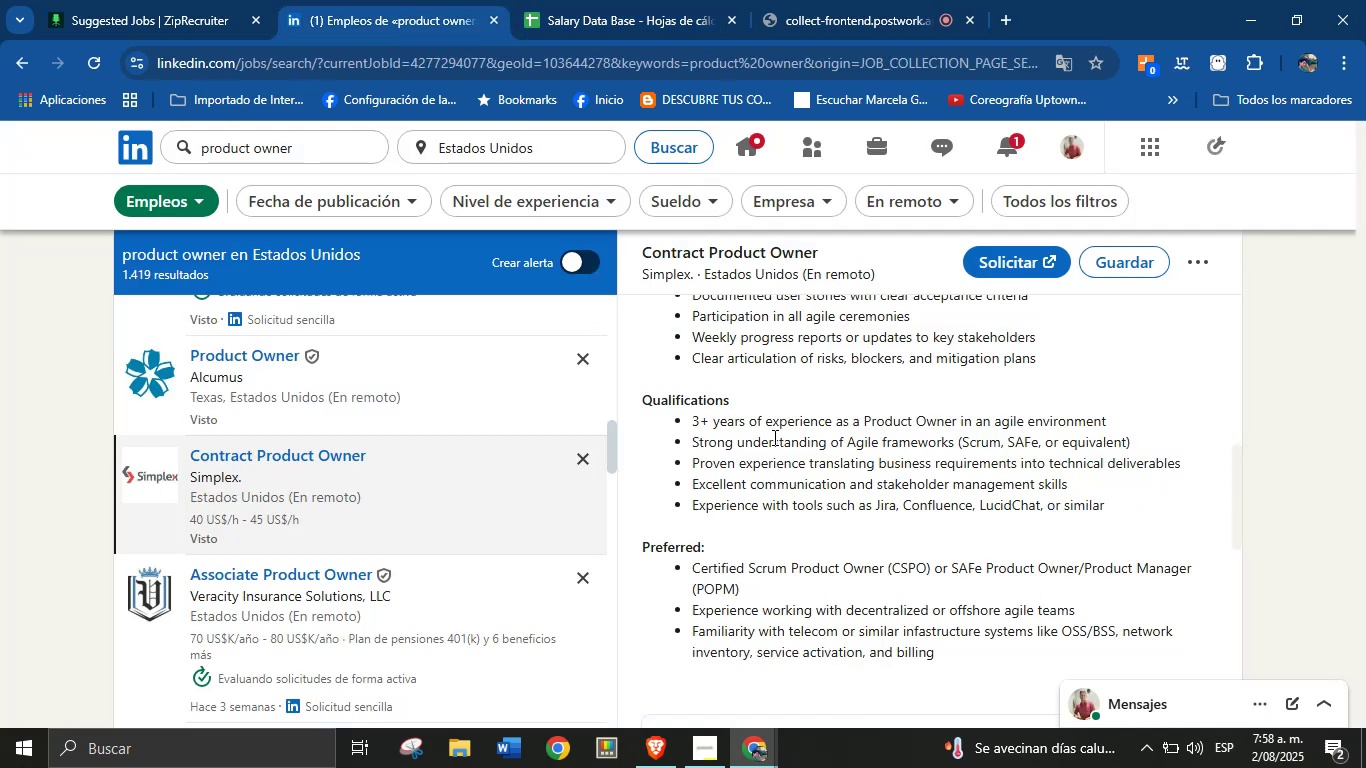 
scroll: coordinate [831, 469], scroll_direction: down, amount: 2.0
 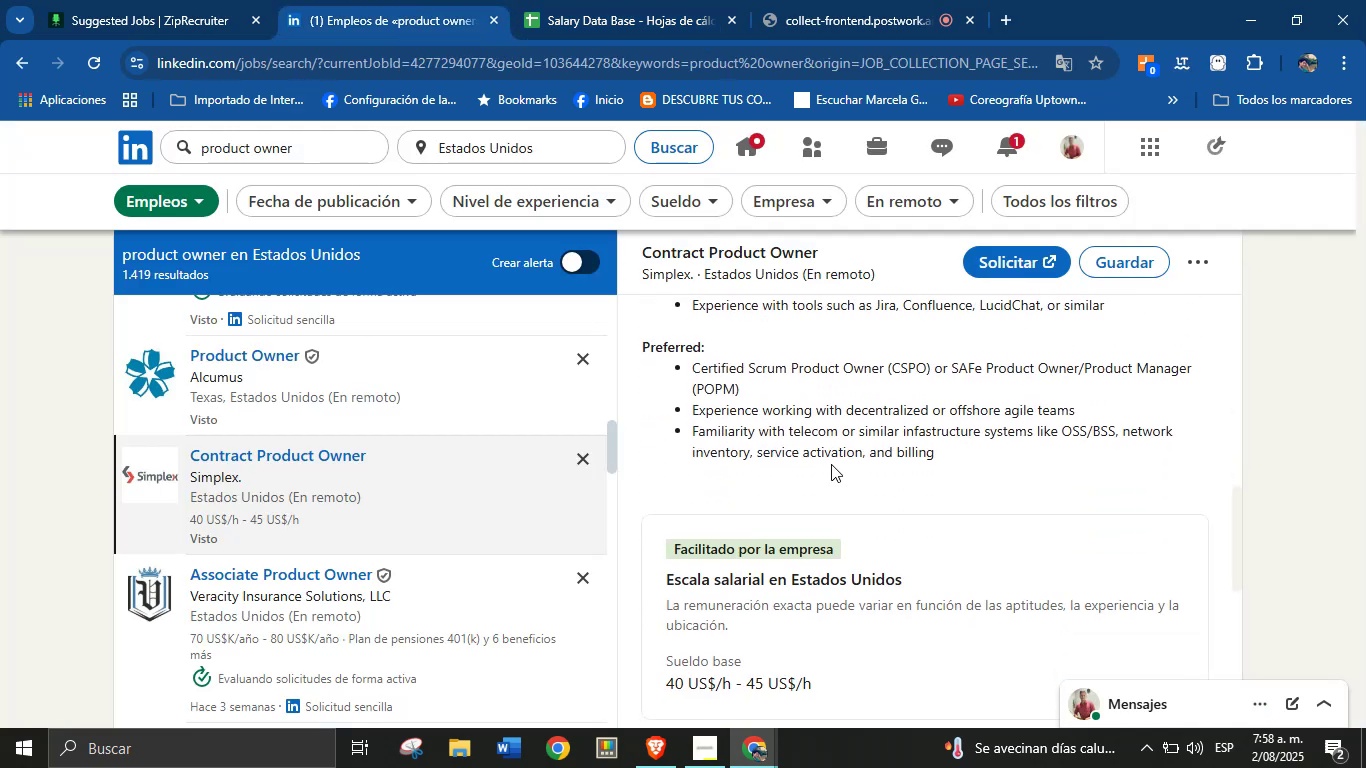 
scroll: coordinate [792, 504], scroll_direction: up, amount: 5.0
 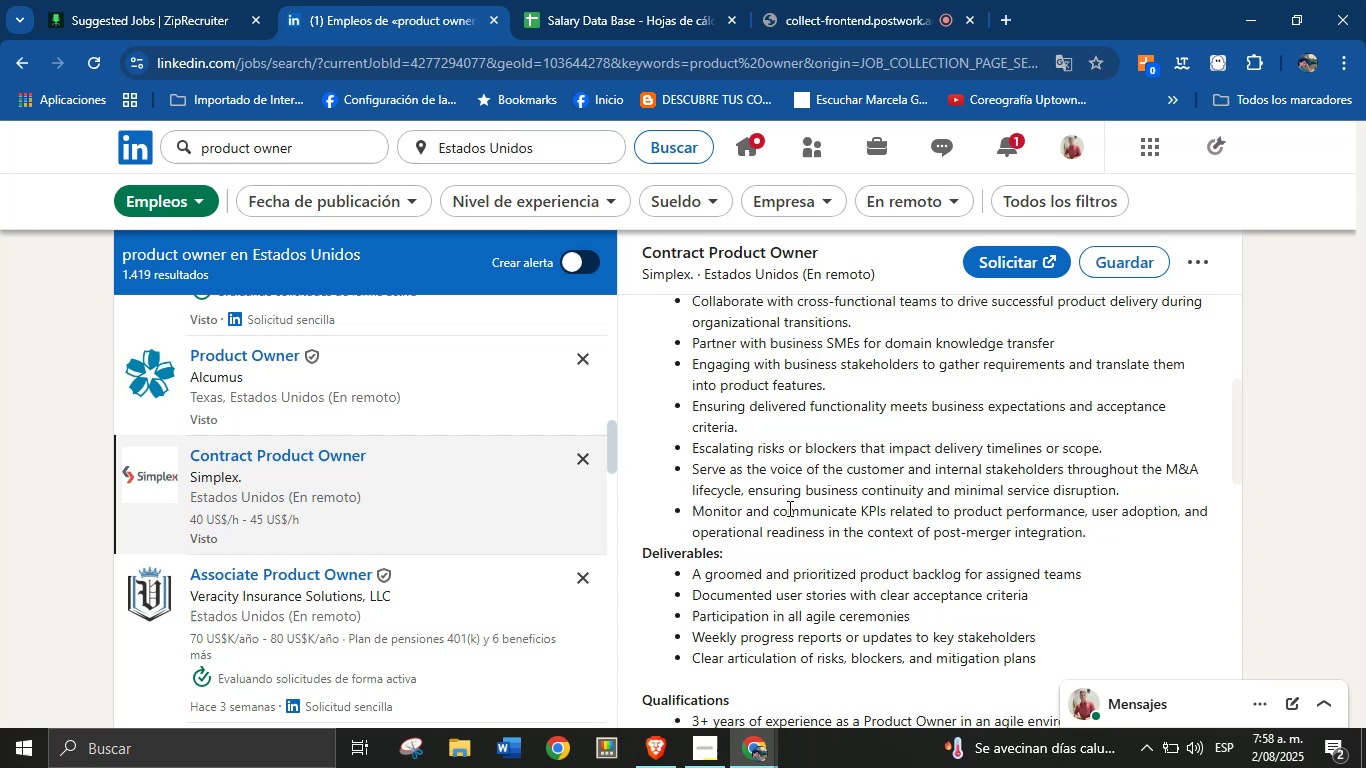 
scroll: coordinate [788, 510], scroll_direction: down, amount: 1.0
 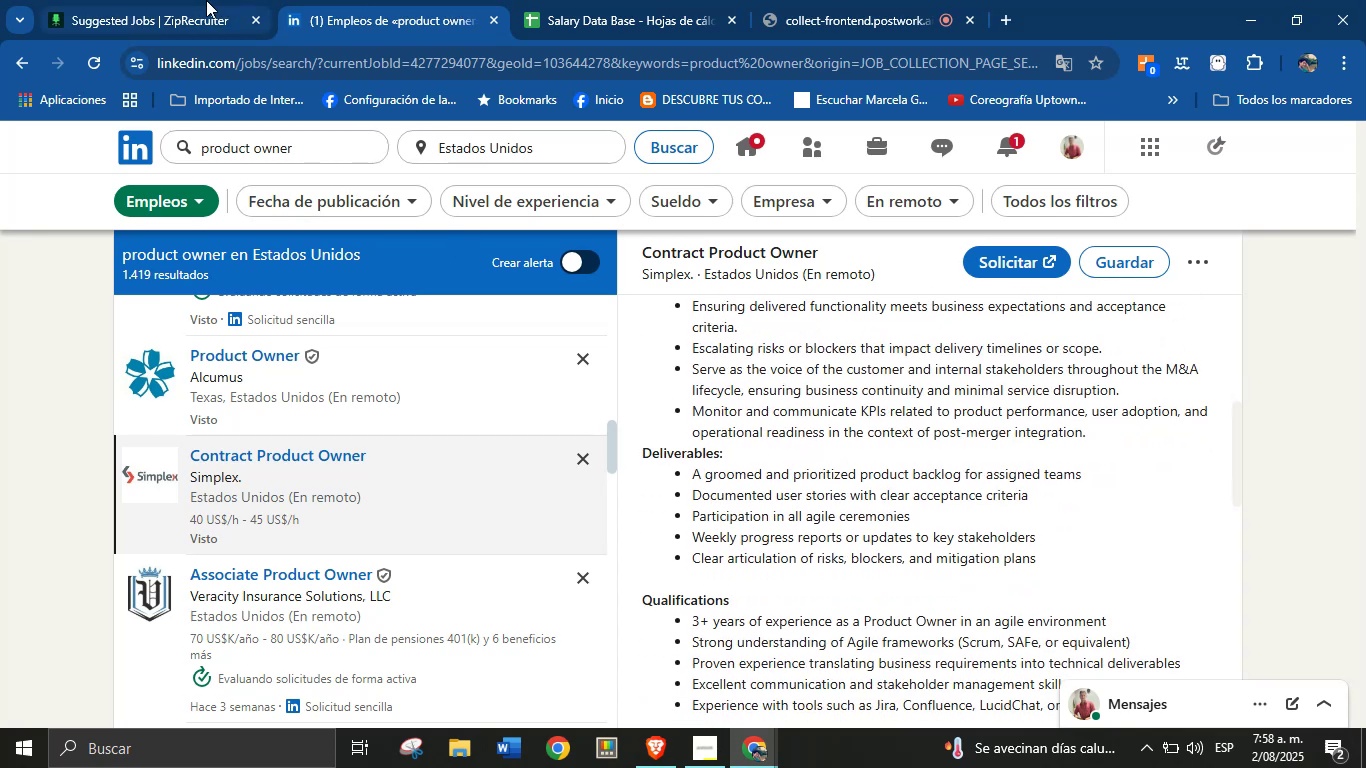 
left_click([563, 0])
 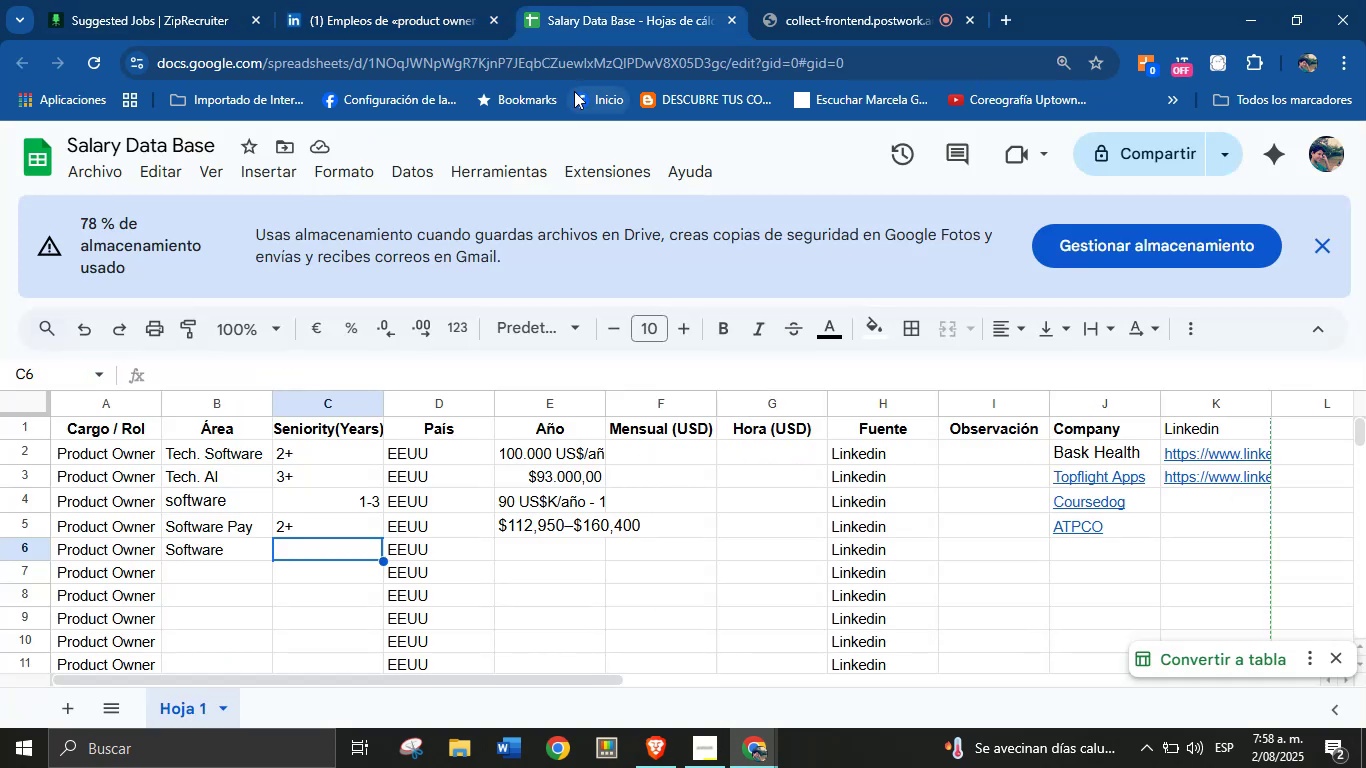 
type(3=)
key(Tab)
key(Tab)
key(Tab)
key(Tab)
type(40-45)
 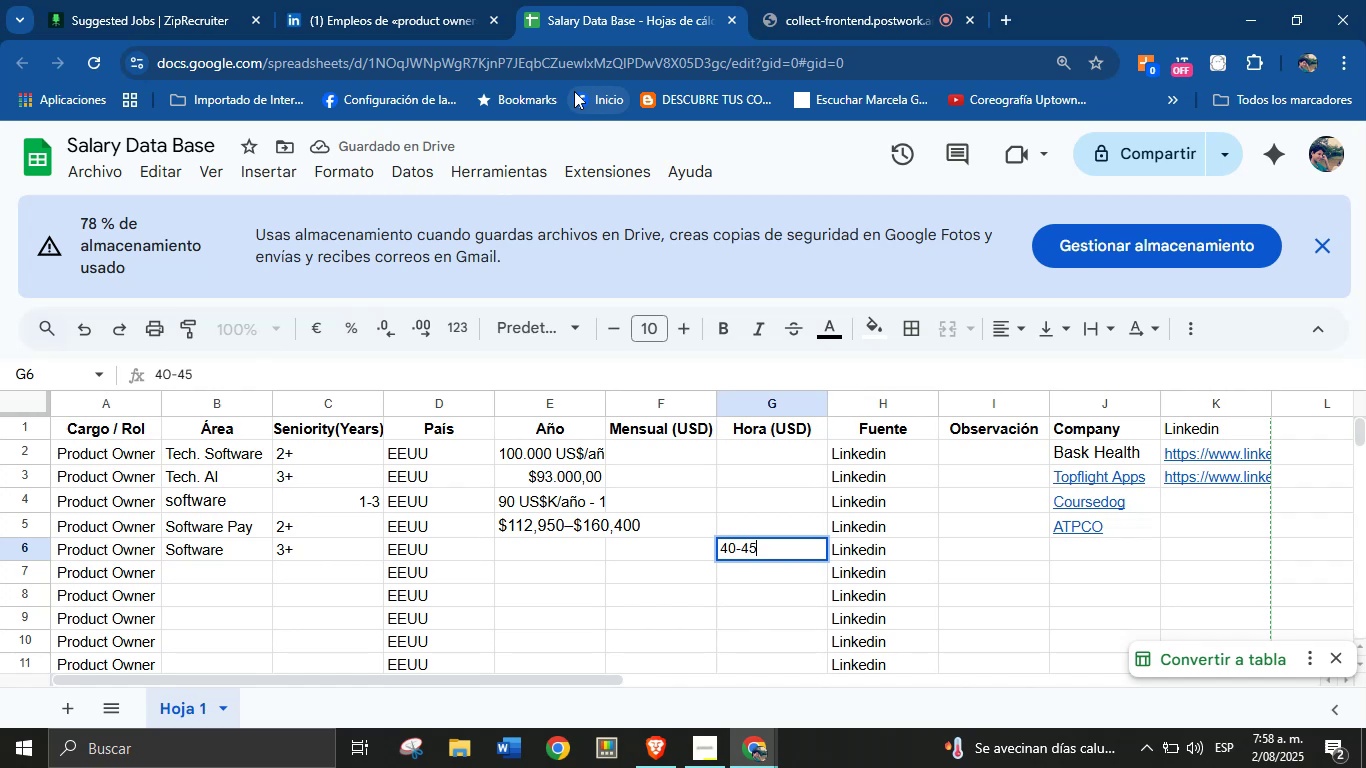 
key(Enter)
 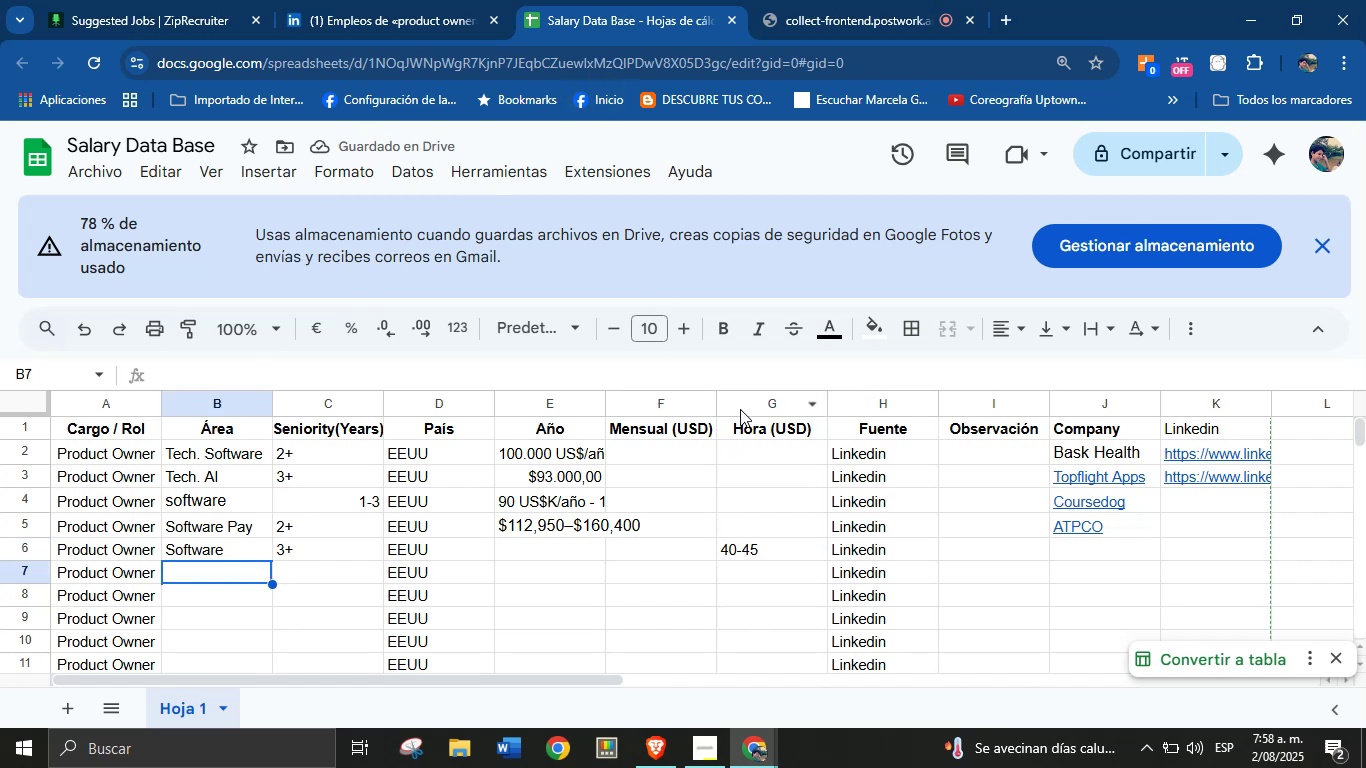 
left_click([747, 401])
 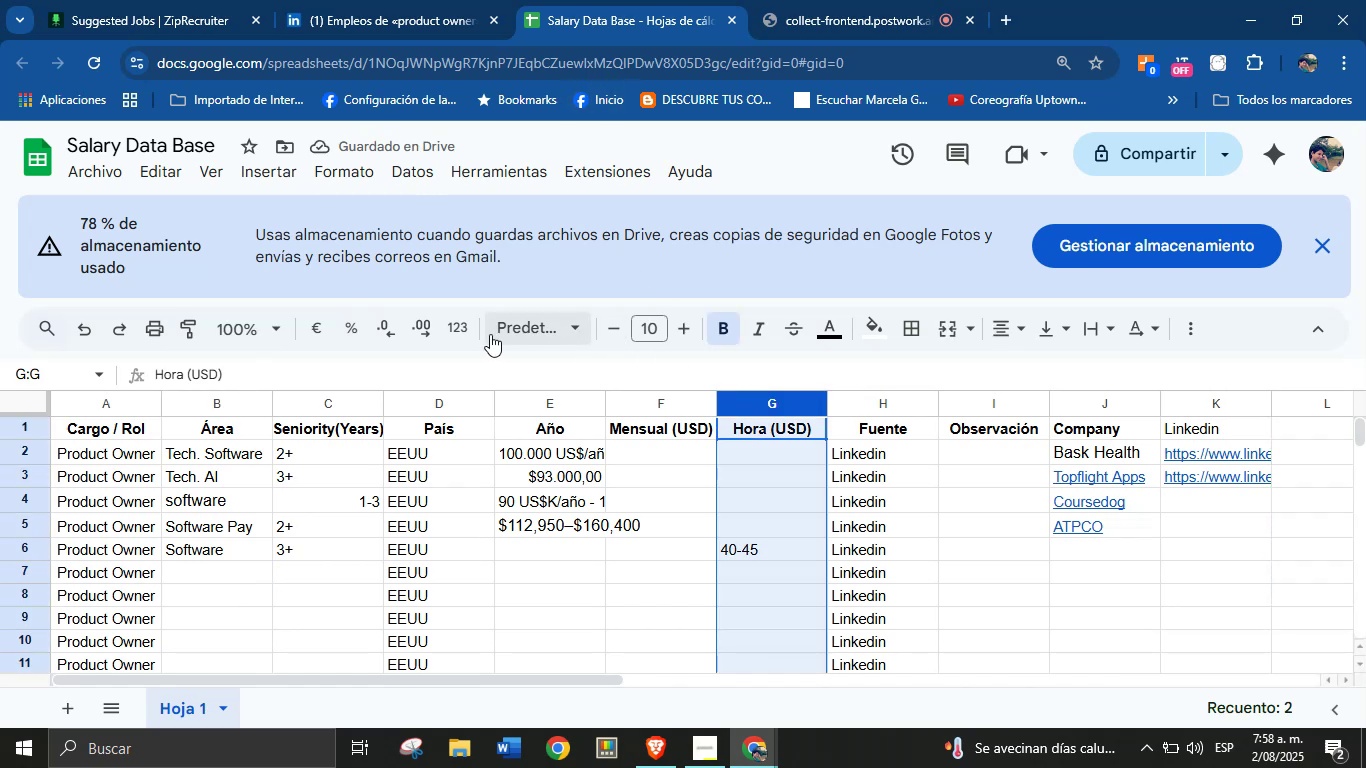 
left_click([446, 330])
 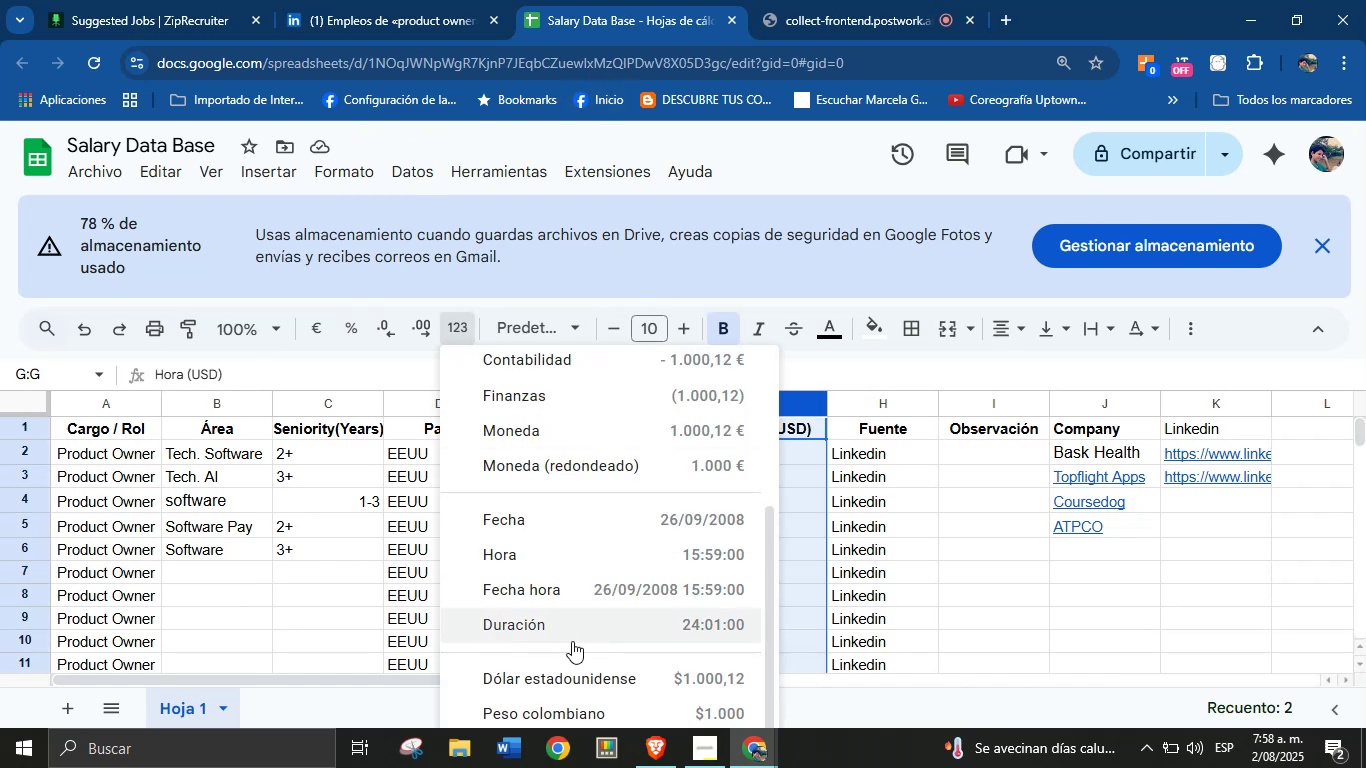 
left_click([578, 676])
 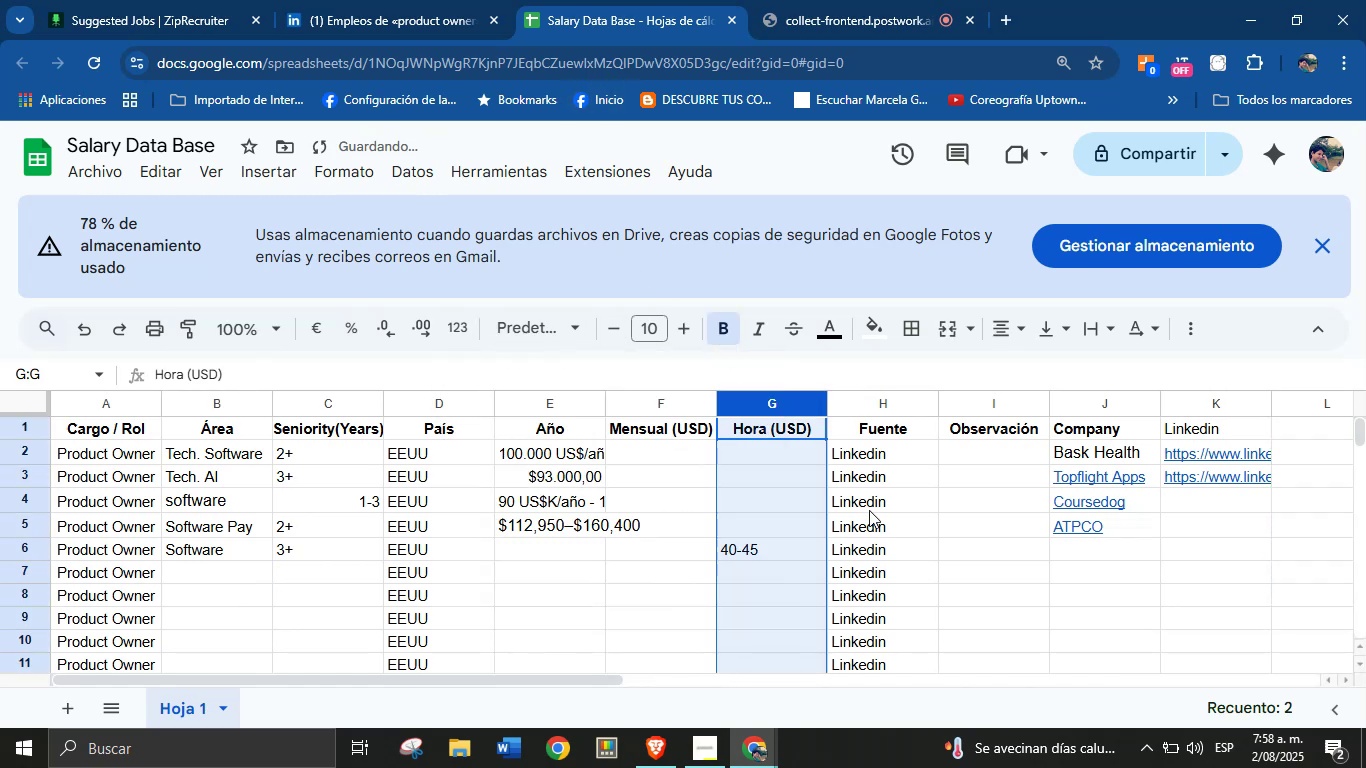 
left_click([777, 503])
 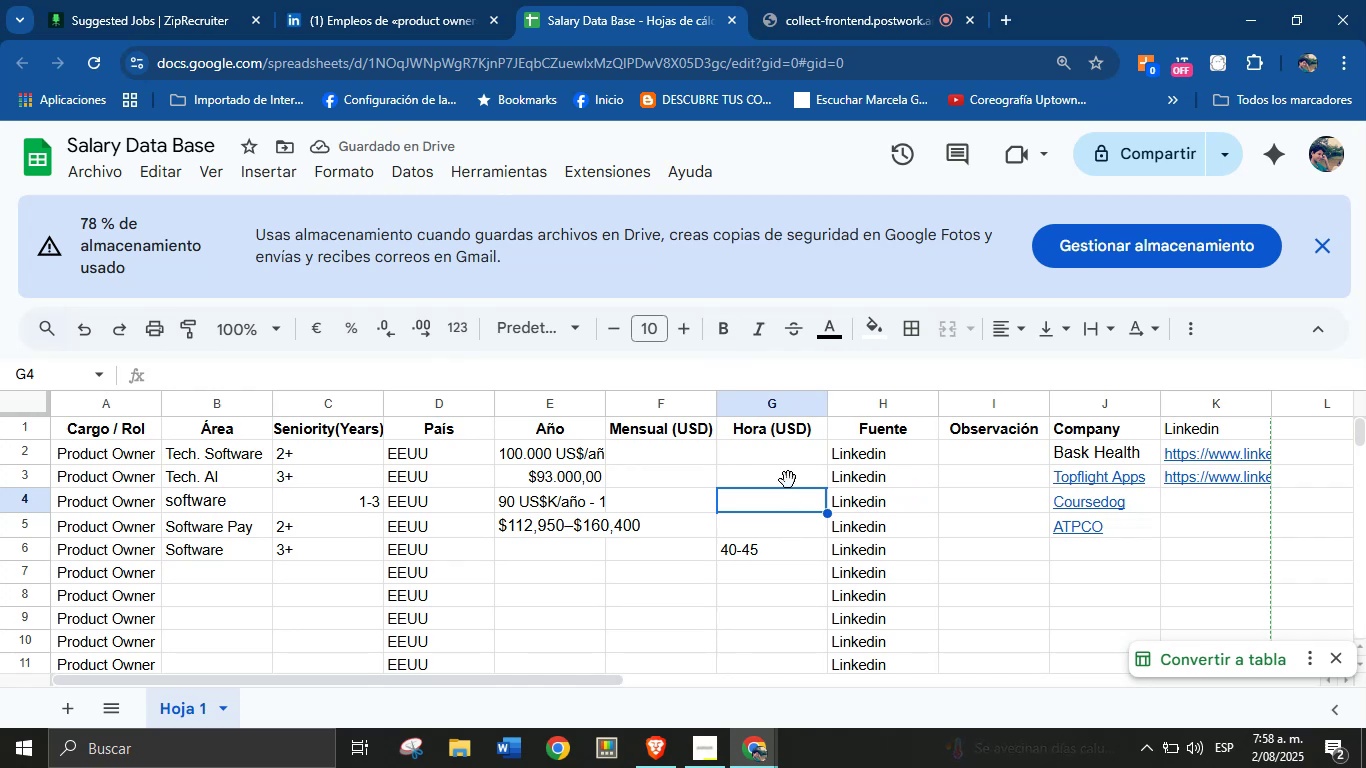 
wait(9.29)
 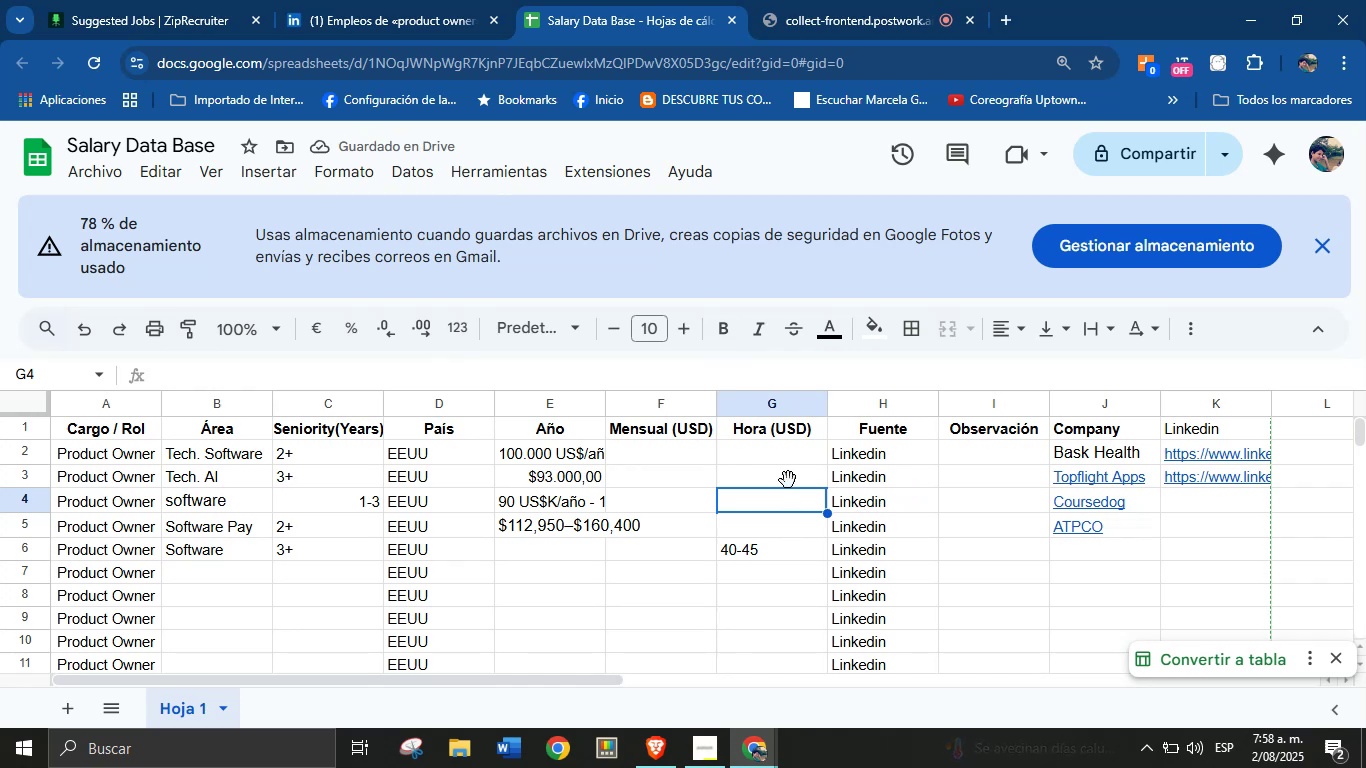 
left_click([438, 0])
 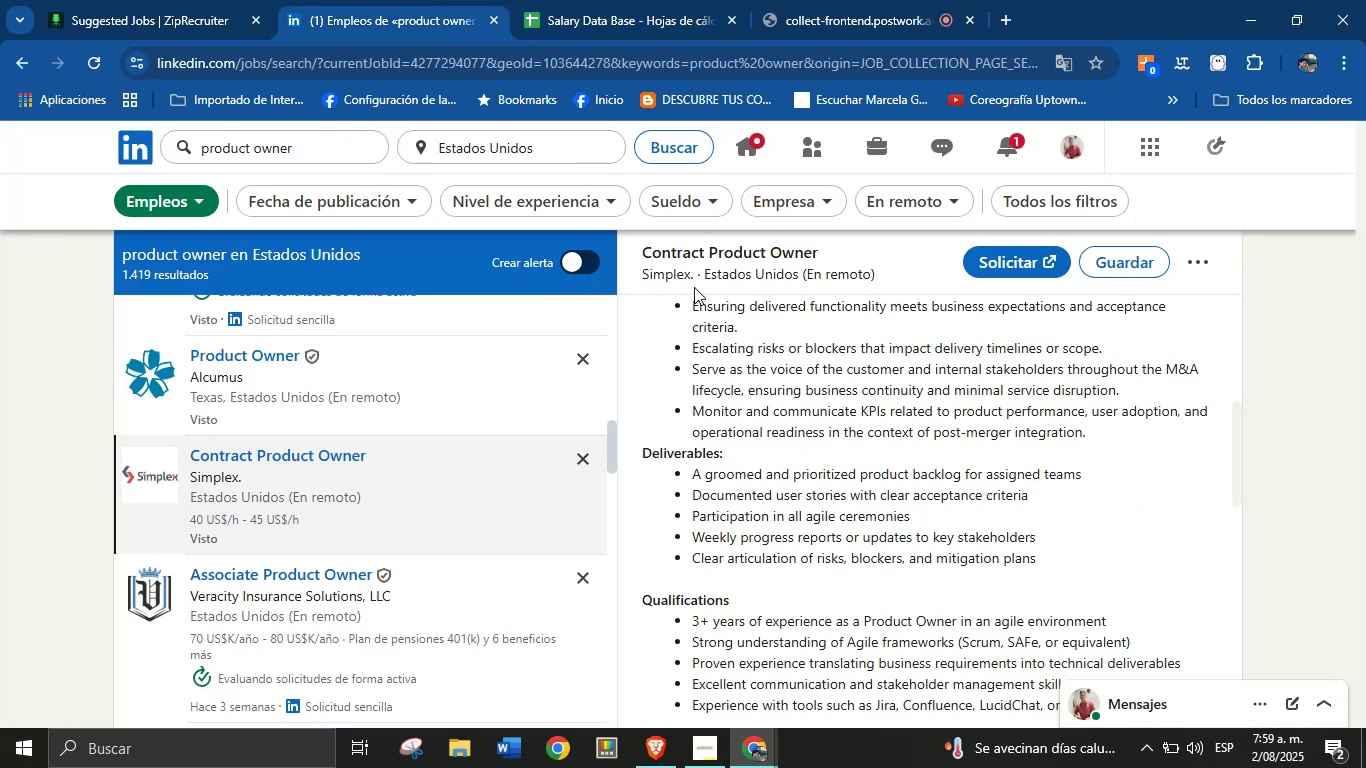 
scroll: coordinate [767, 390], scroll_direction: up, amount: 15.0
 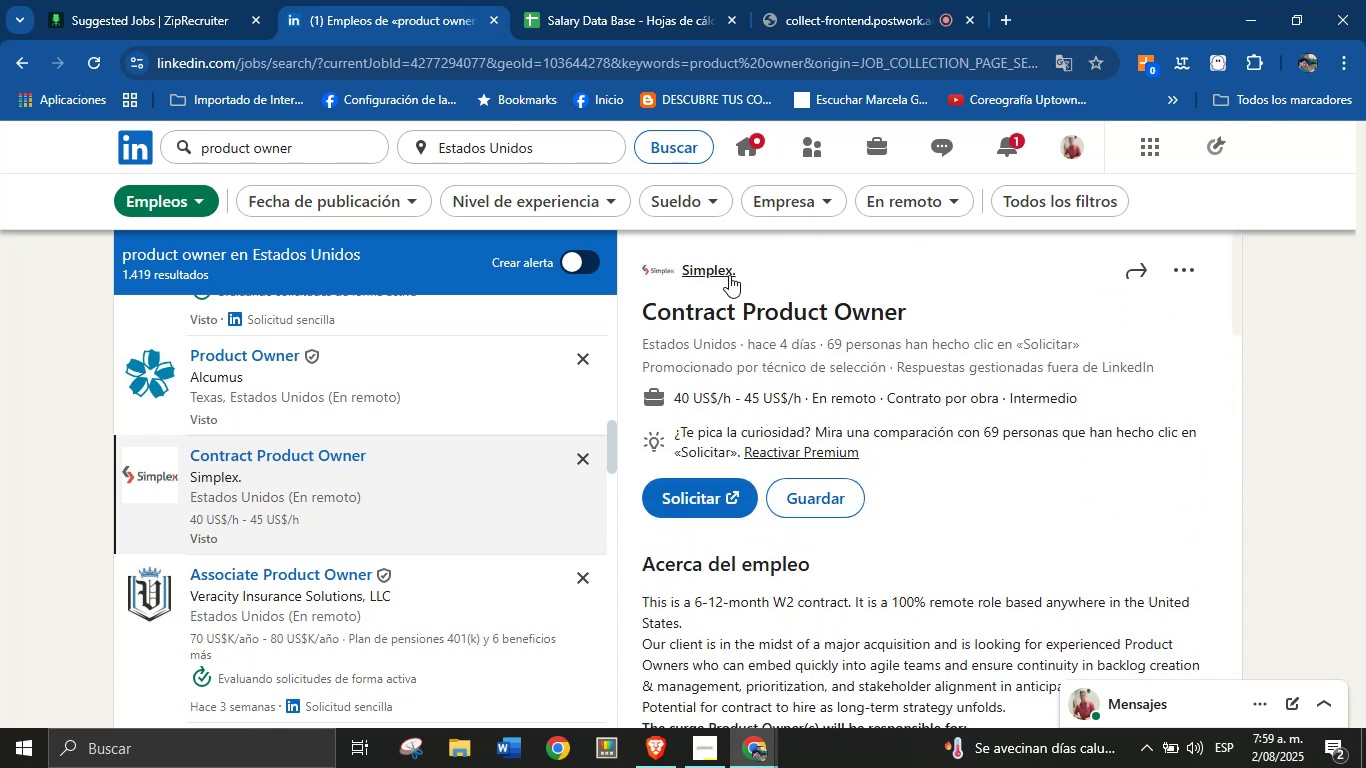 
right_click([728, 273])
 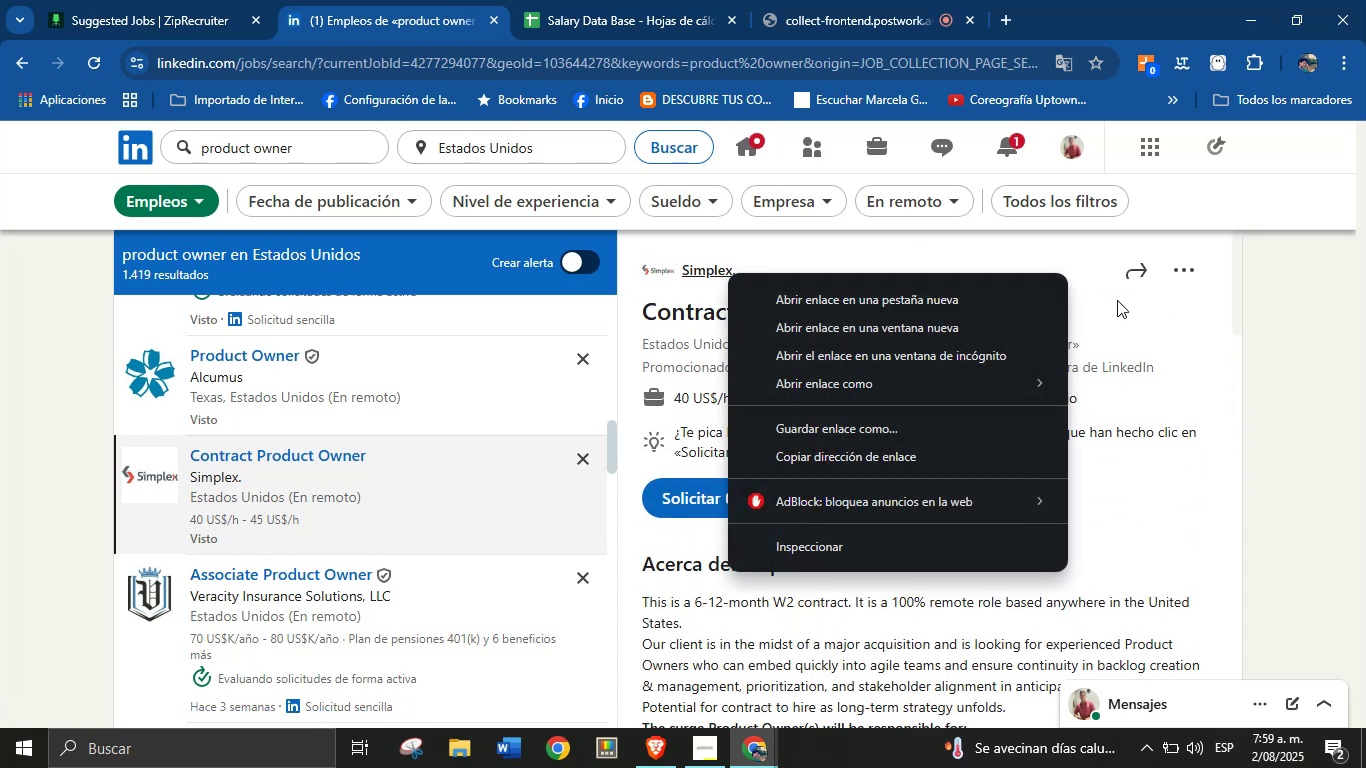 
left_click([1118, 319])
 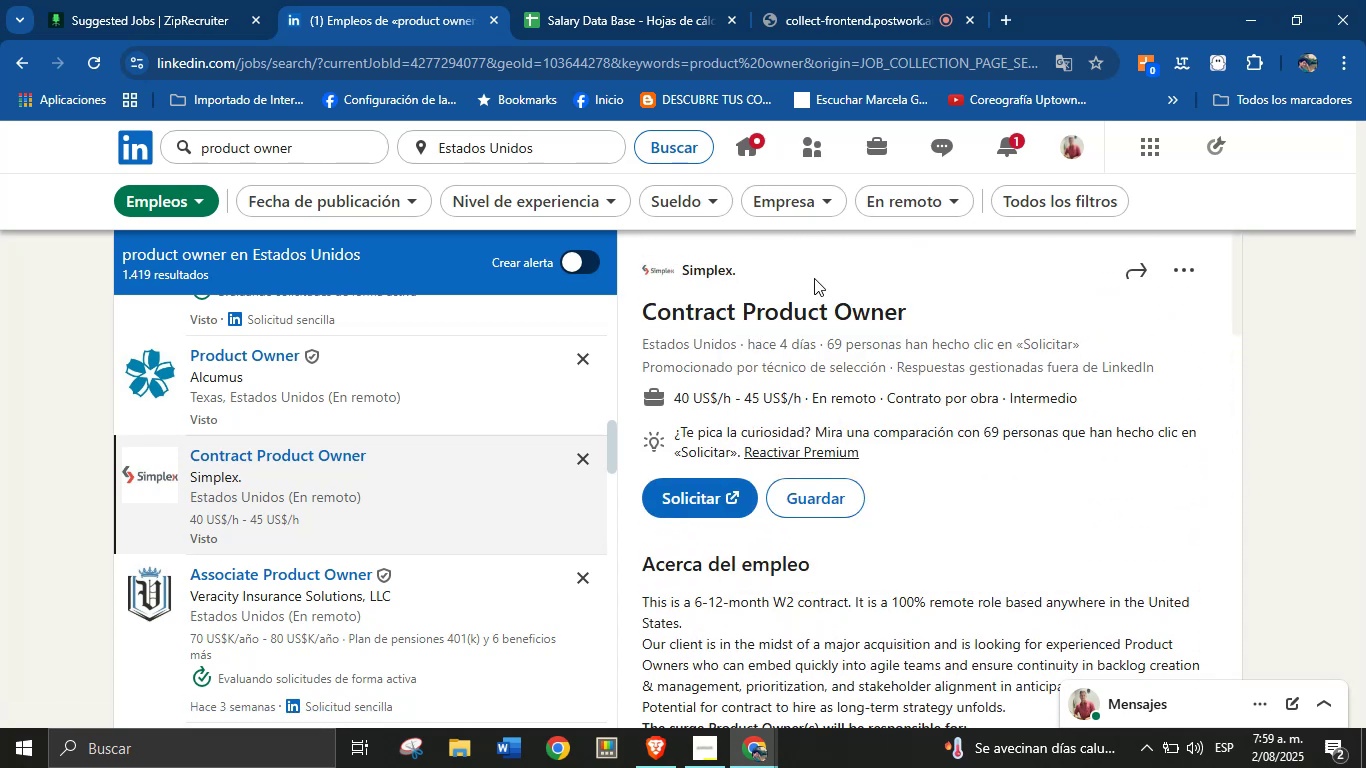 
left_click_drag(start_coordinate=[772, 274], to_coordinate=[683, 273])
 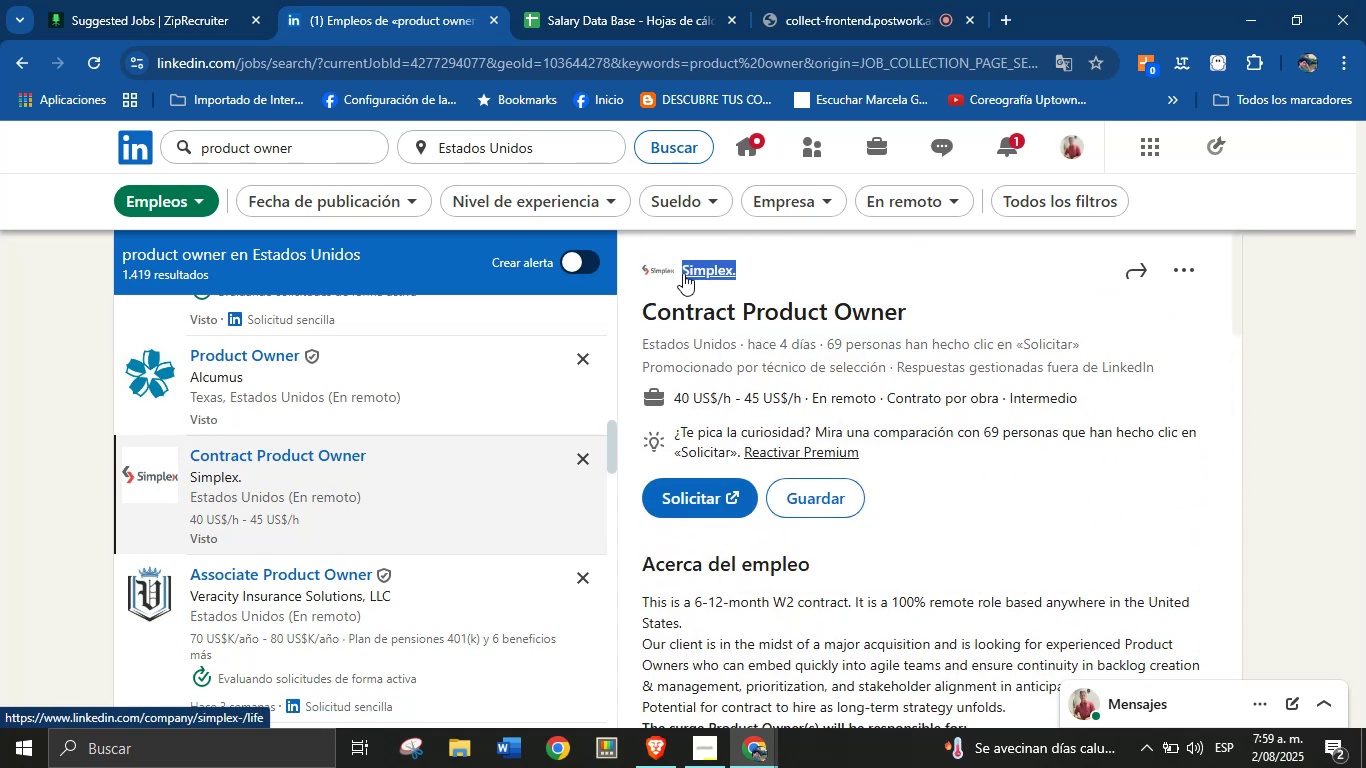 
key(Control+C)
 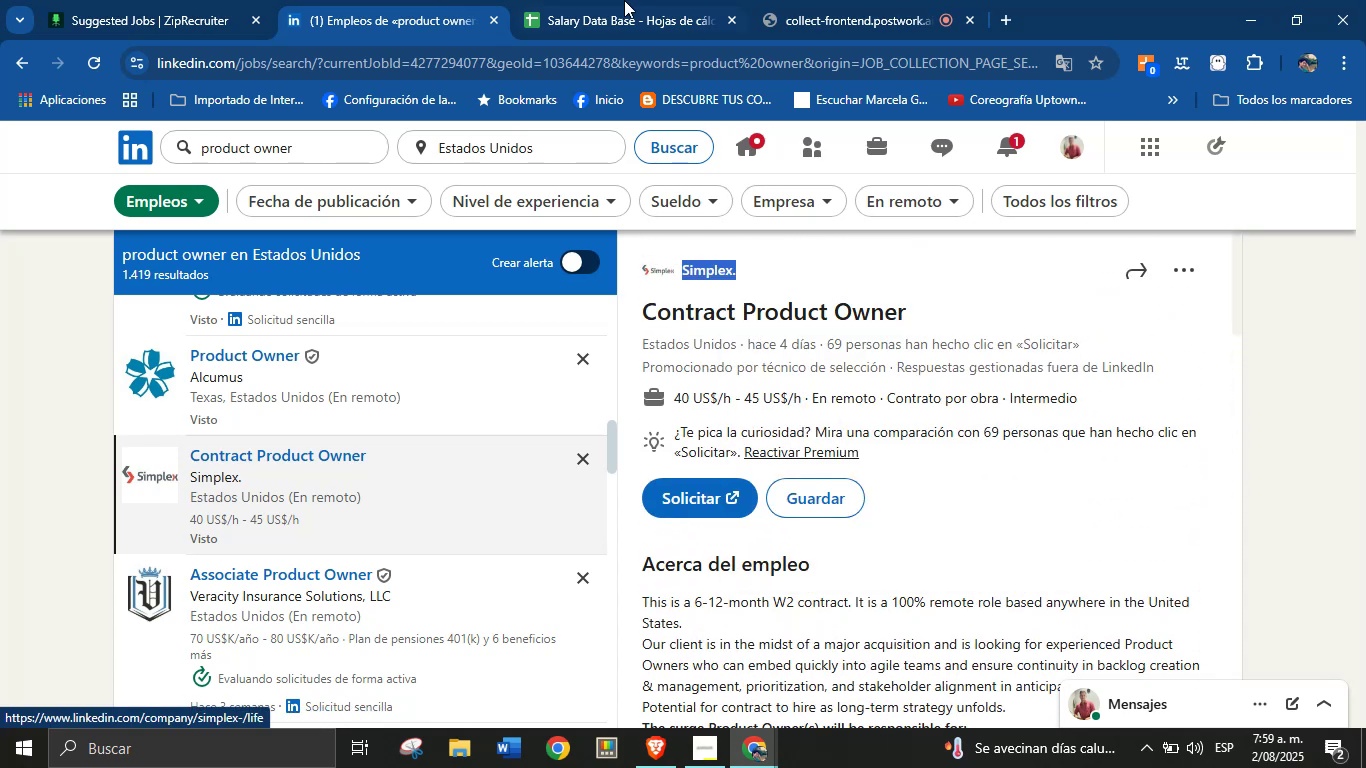 
left_click([597, 0])
 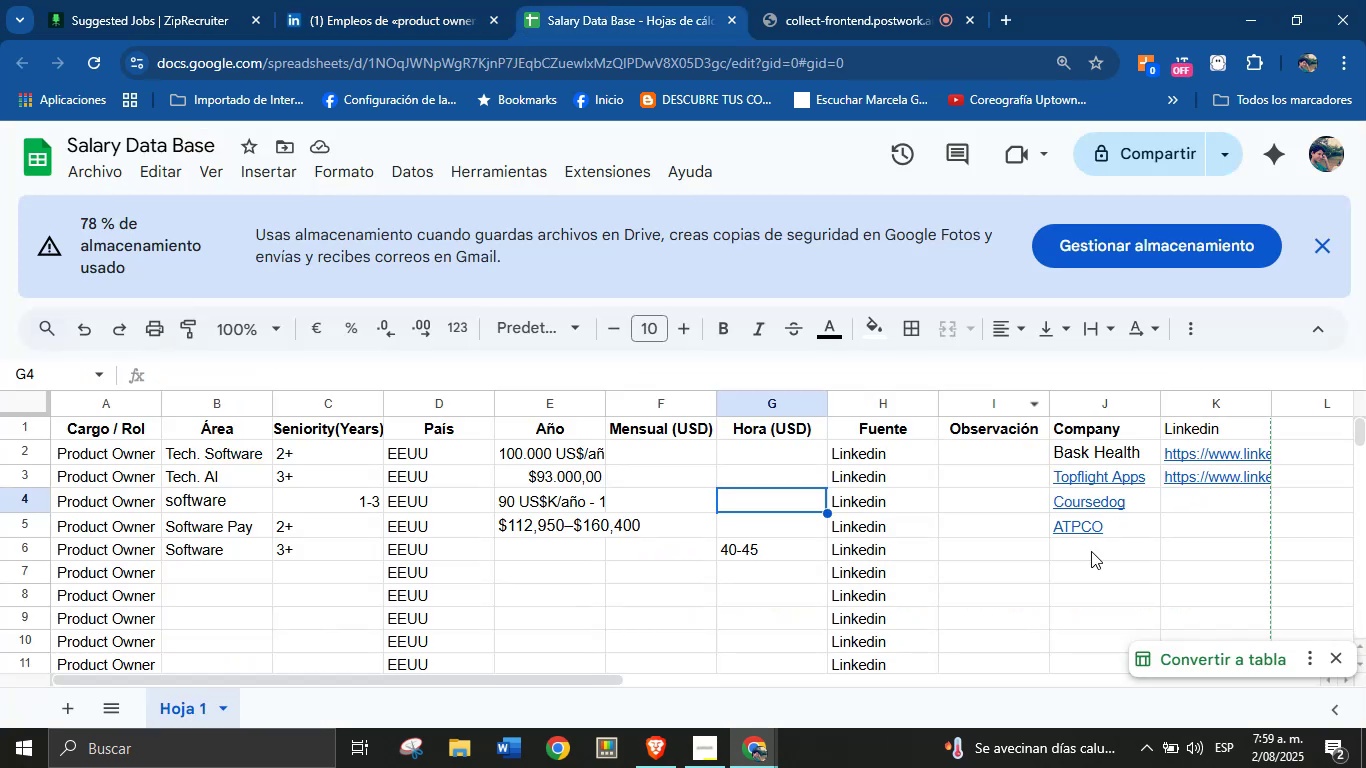 
left_click([1093, 557])
 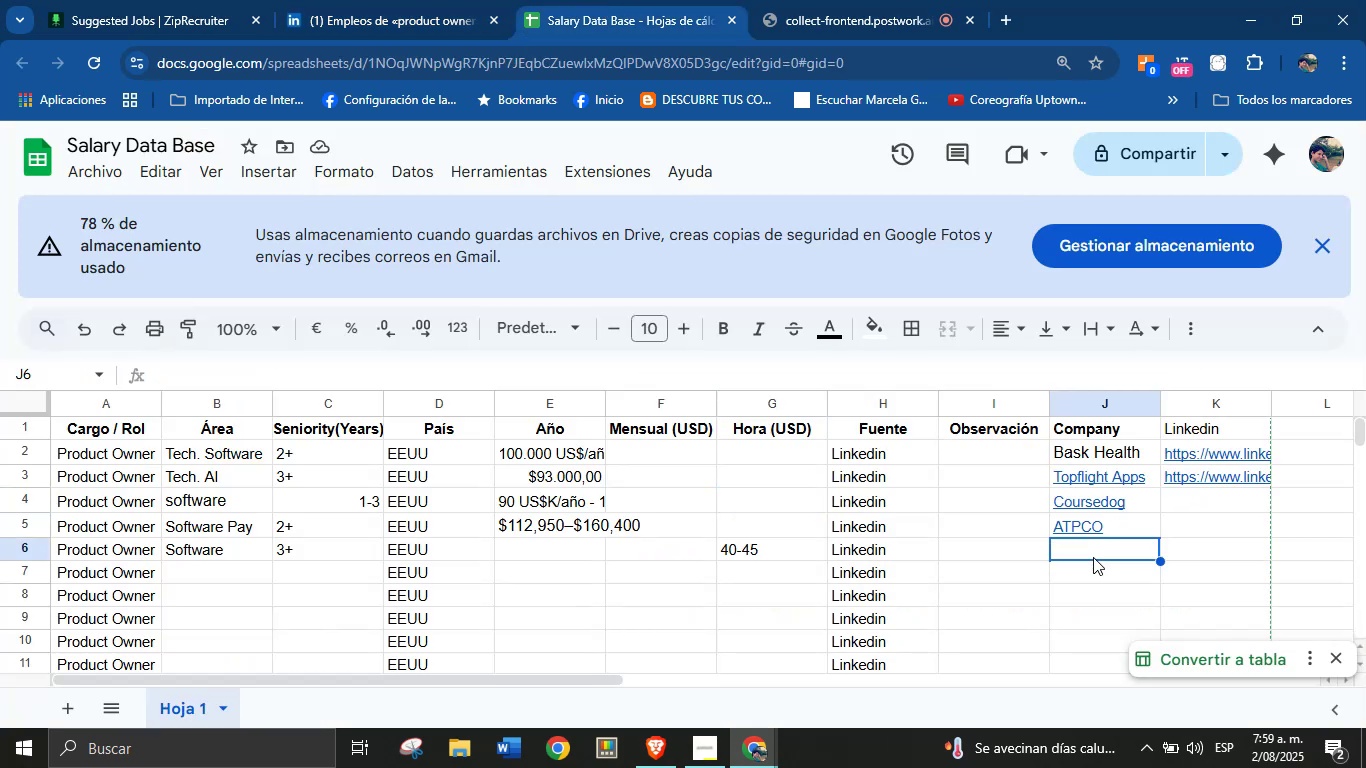 
key(Control+V)
 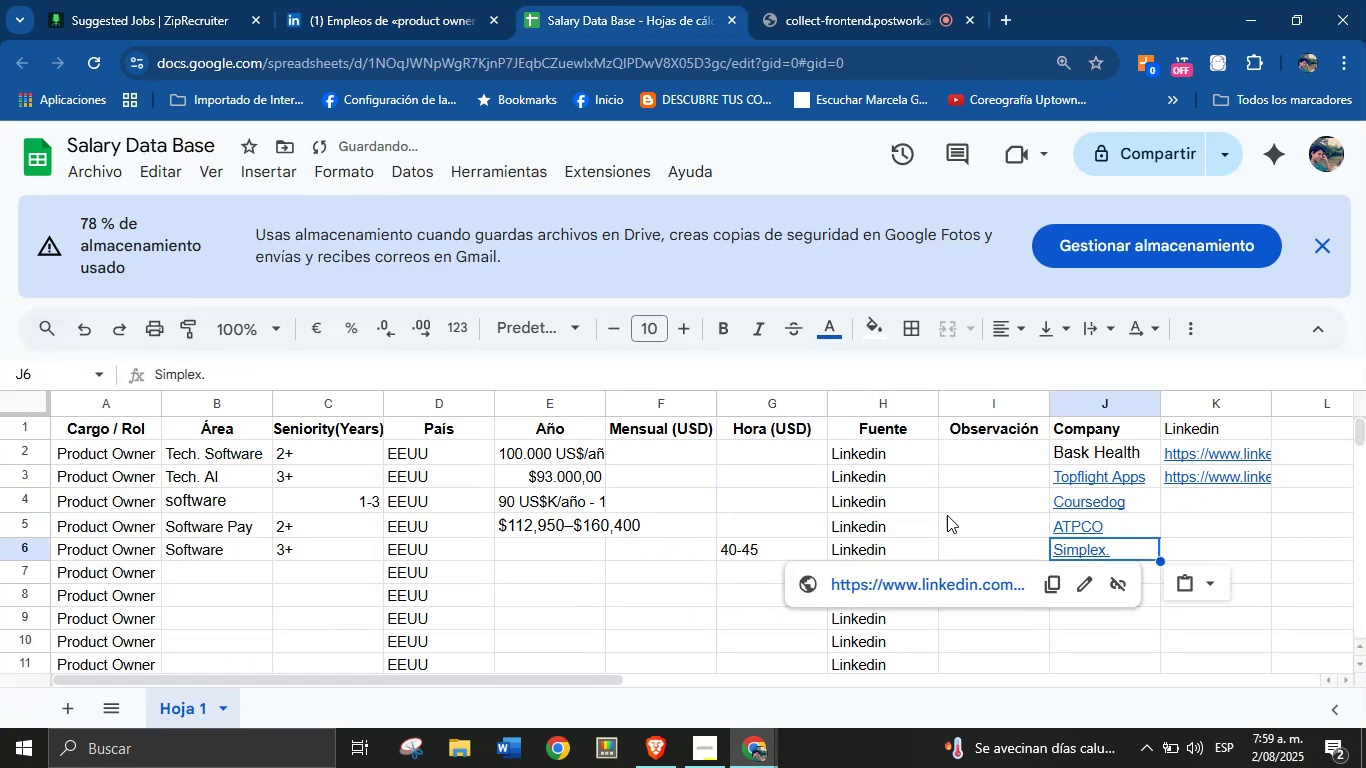 
left_click([225, 583])
 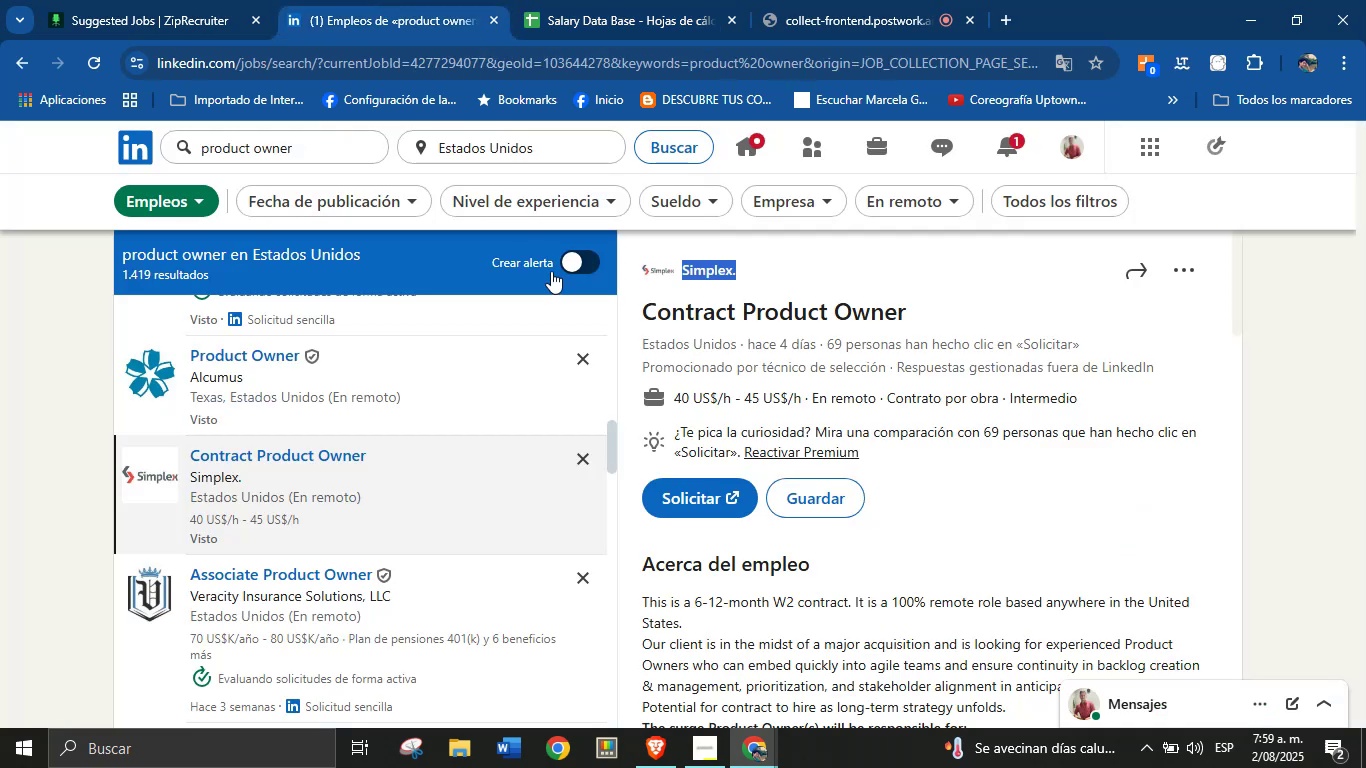 
scroll: coordinate [328, 558], scroll_direction: down, amount: 1.0
 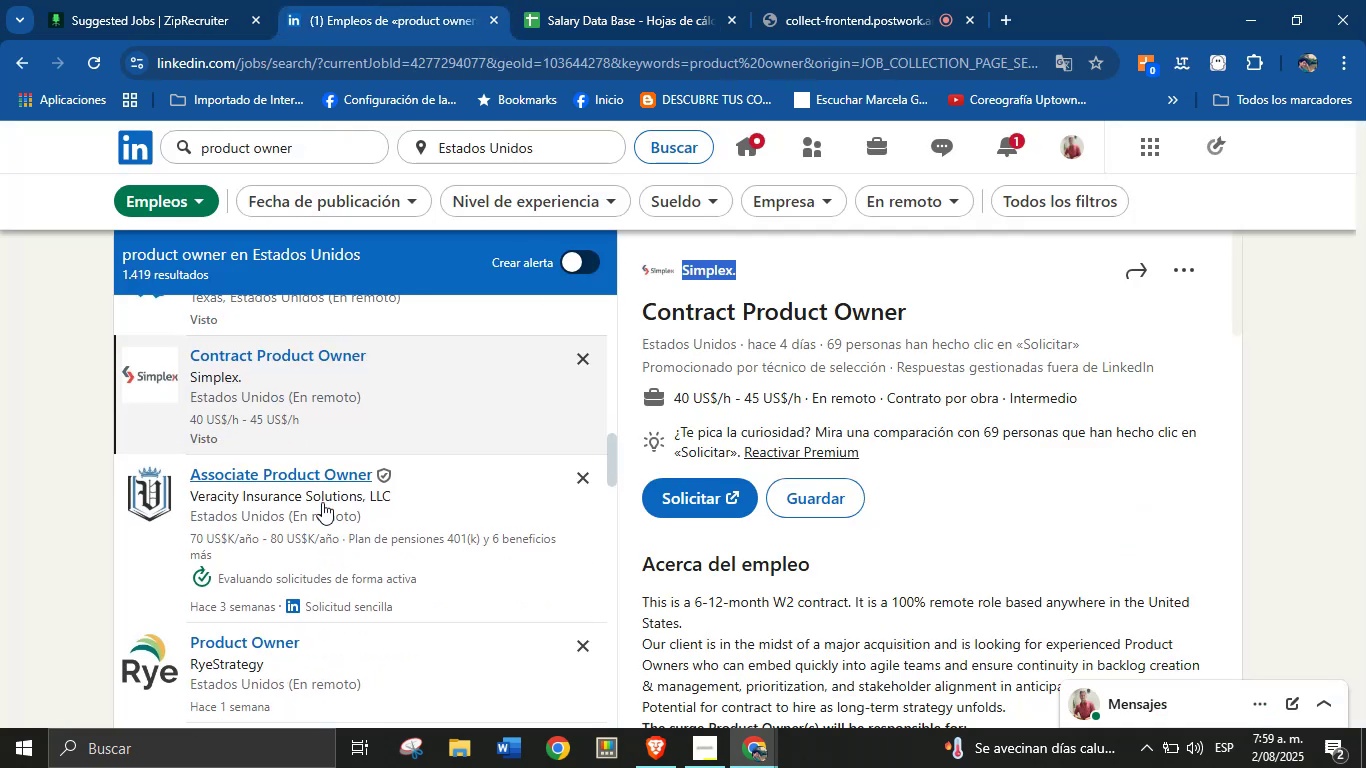 
left_click([322, 497])
 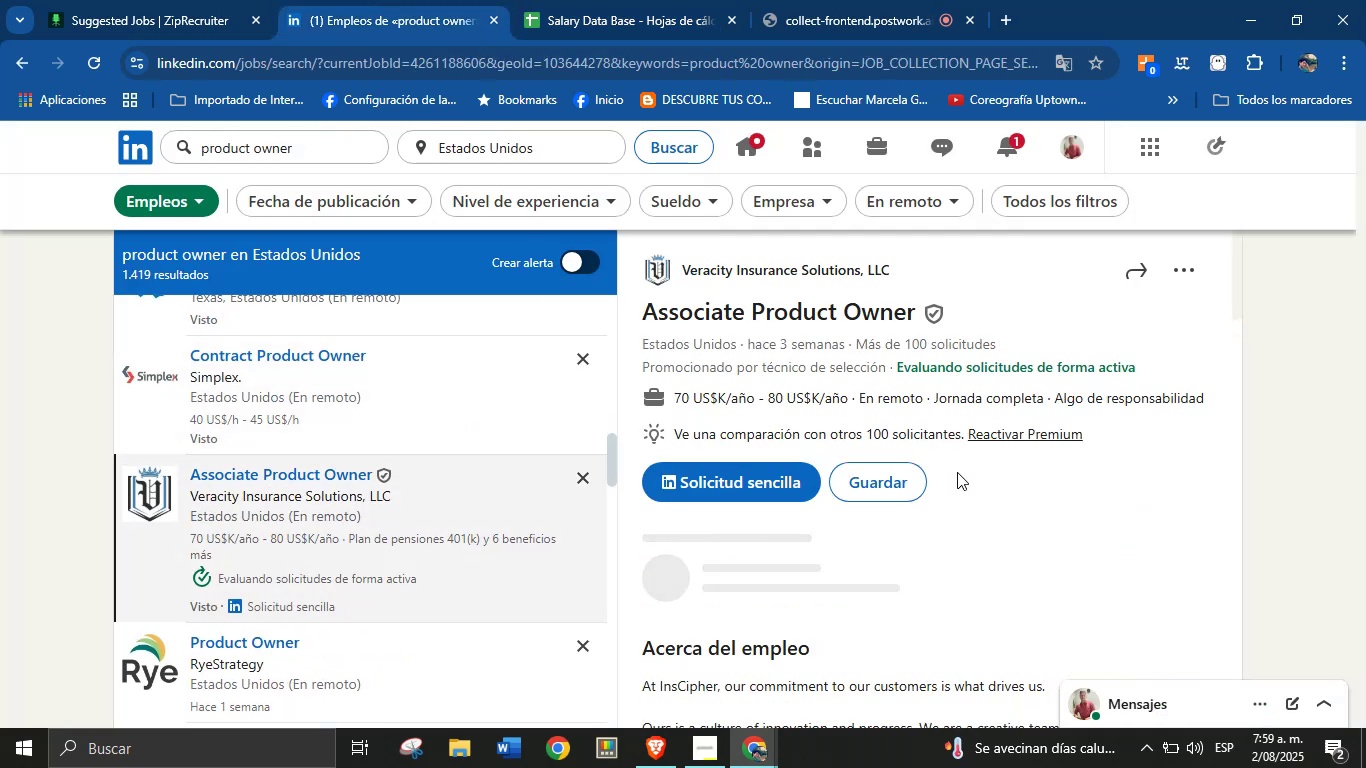 
wait(5.06)
 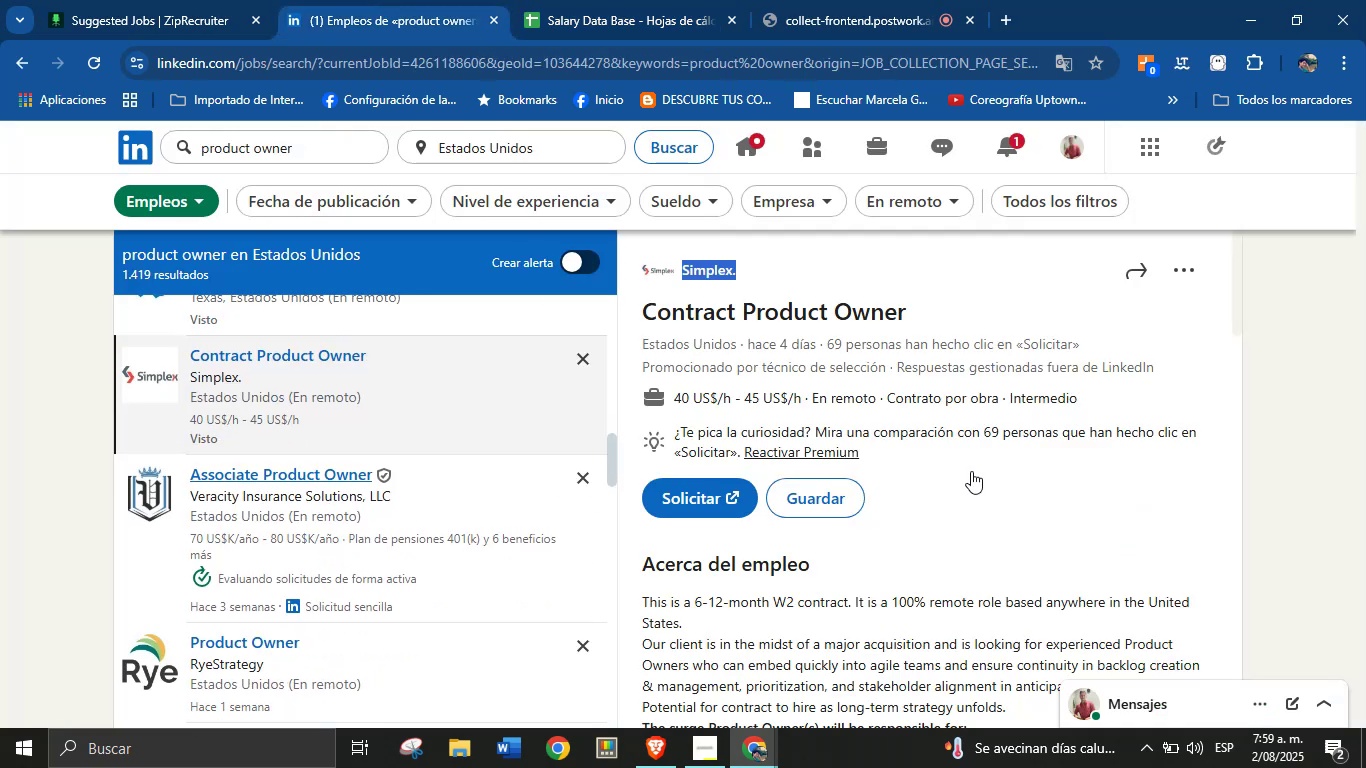 
mouse_move([924, 433])
 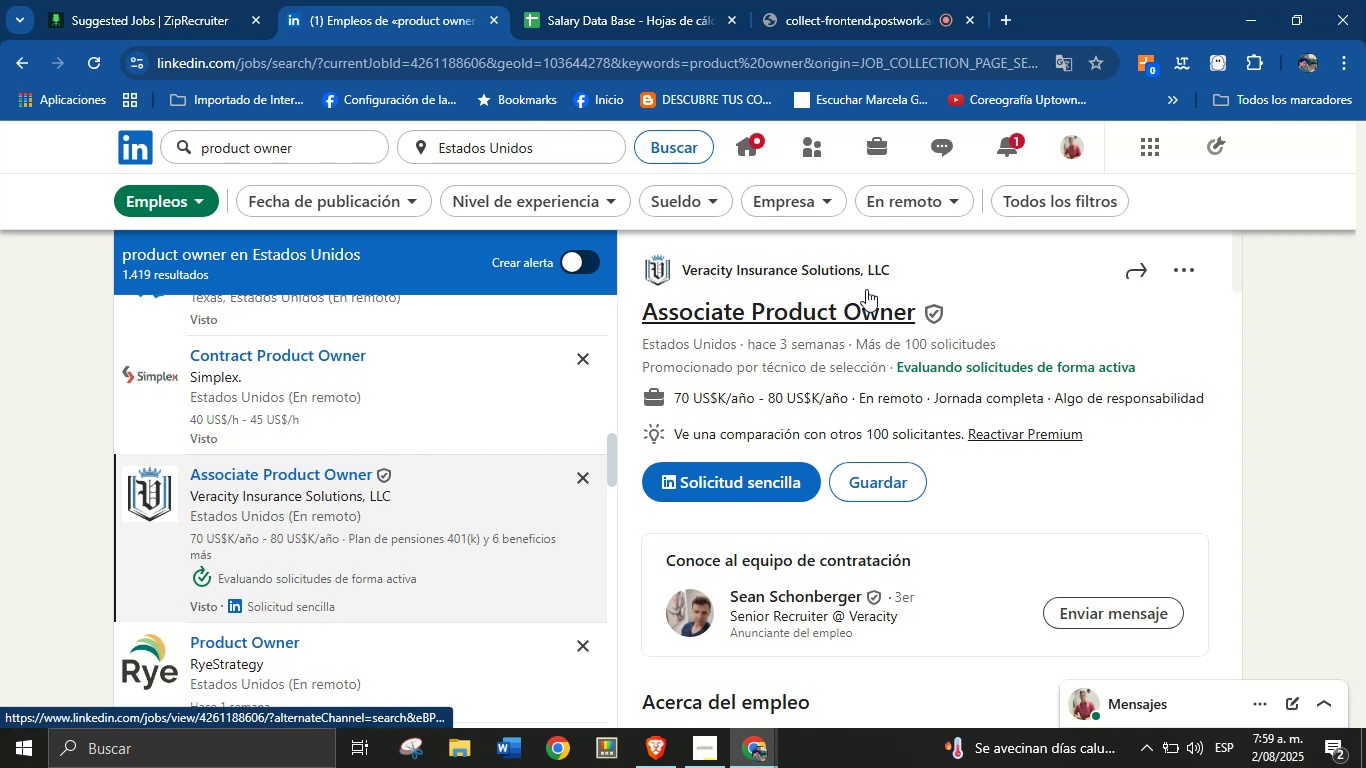 
left_click_drag(start_coordinate=[896, 274], to_coordinate=[685, 272])
 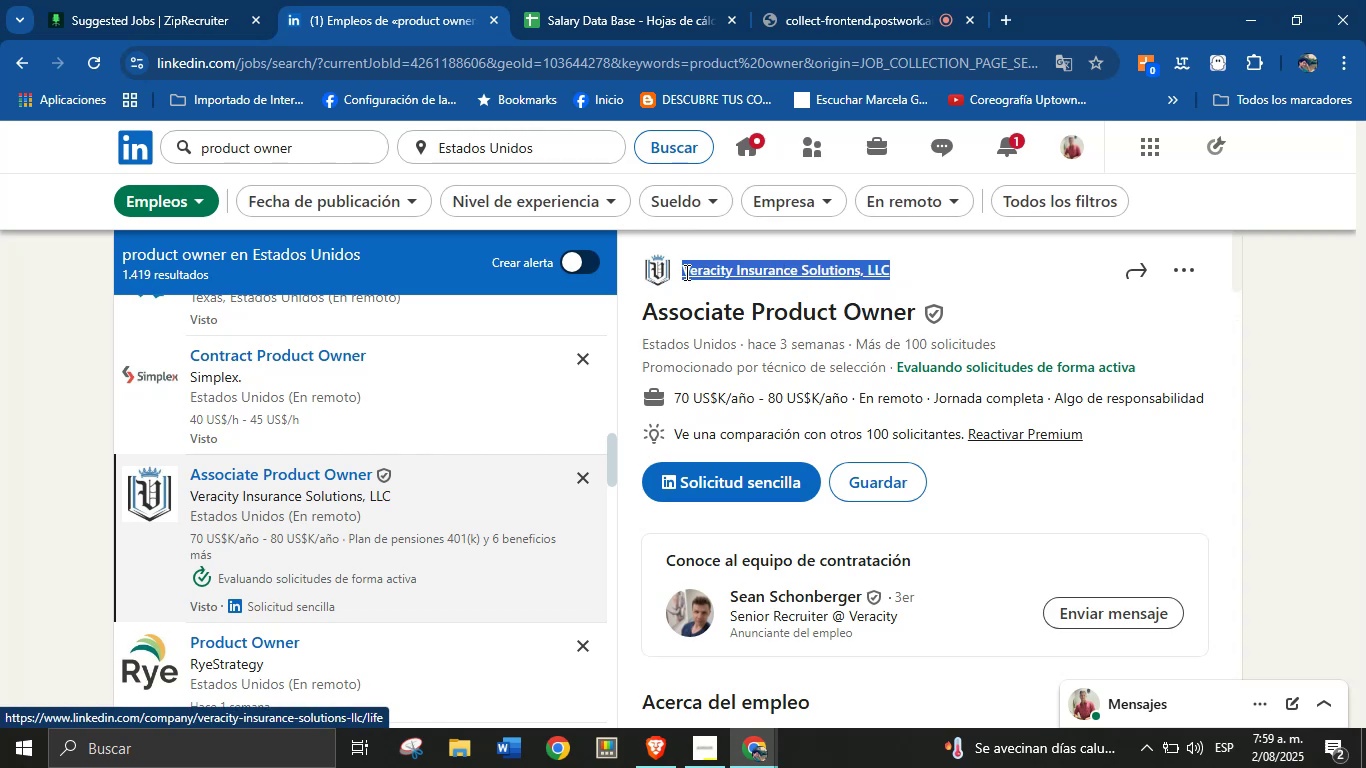 
key(Control+C)
 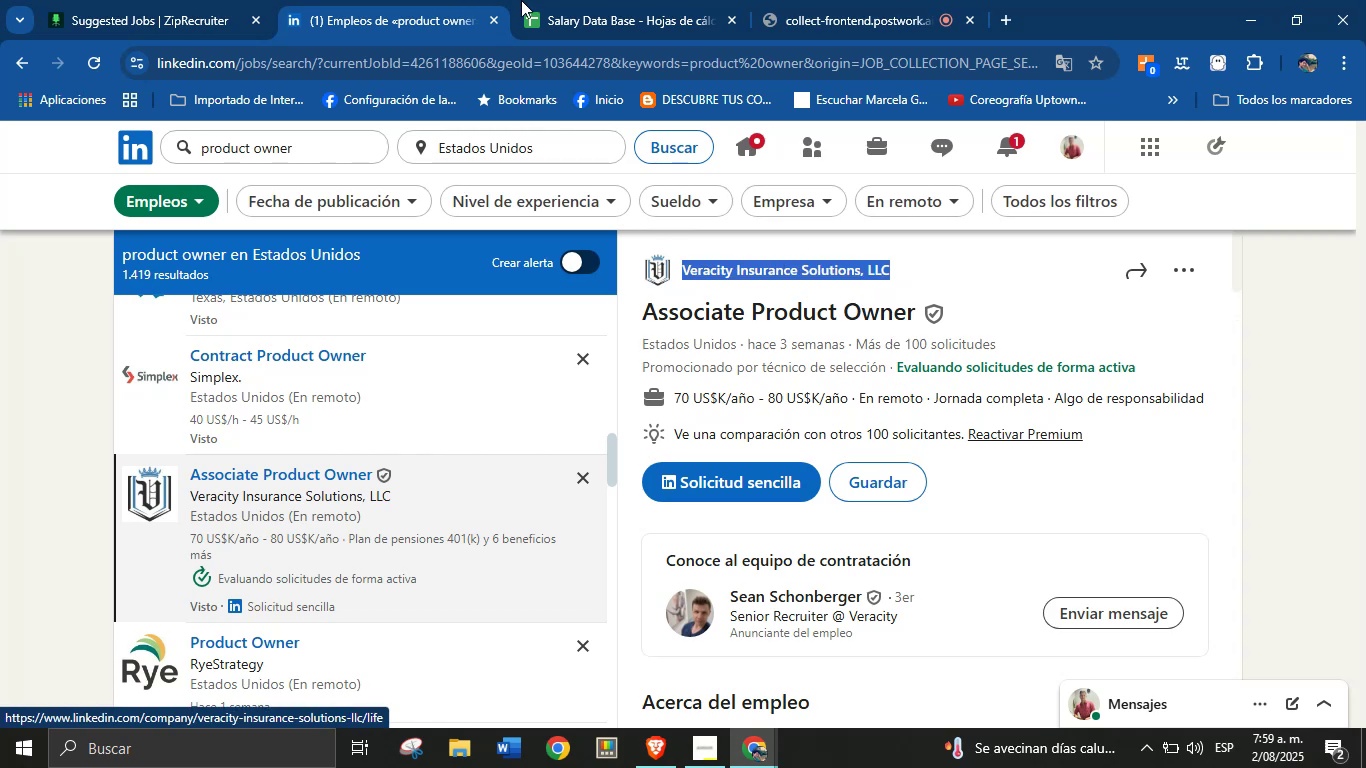 
left_click([621, 0])
 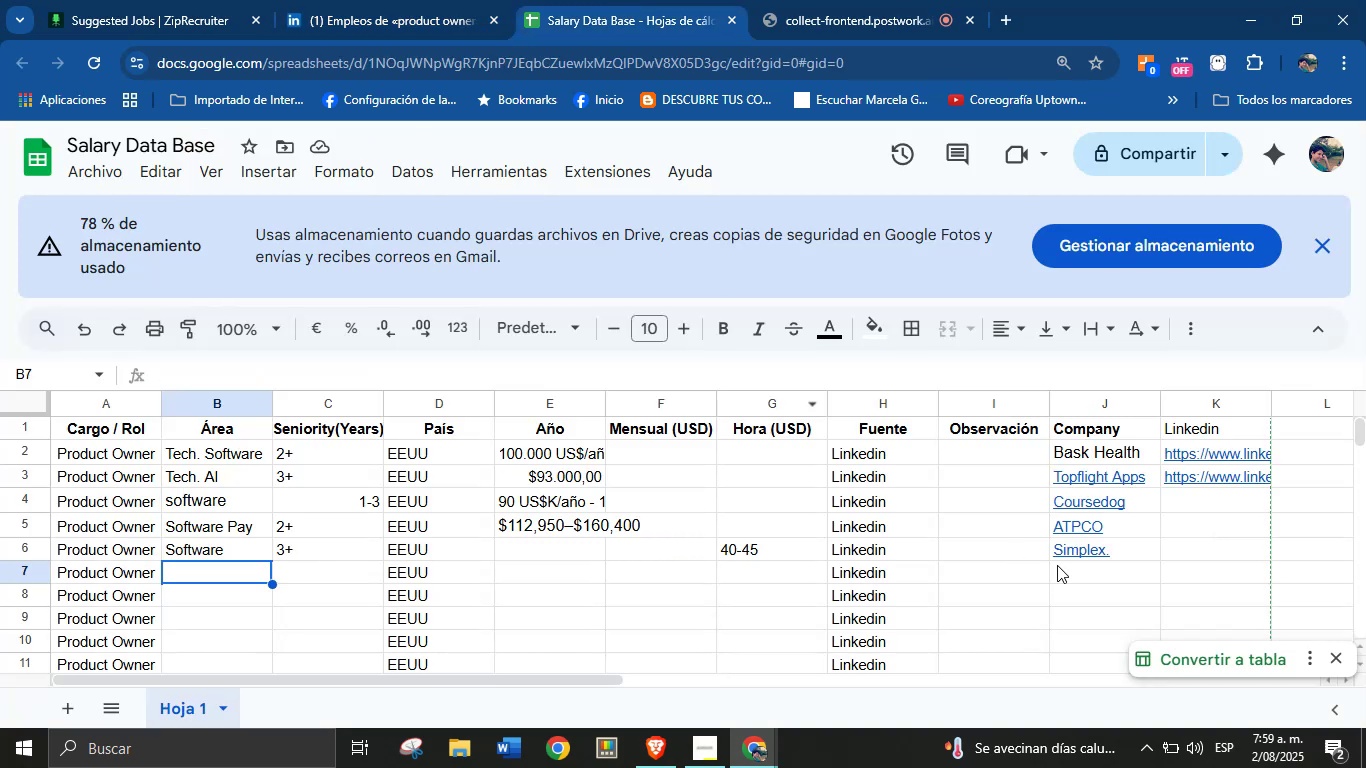 
left_click([1088, 566])
 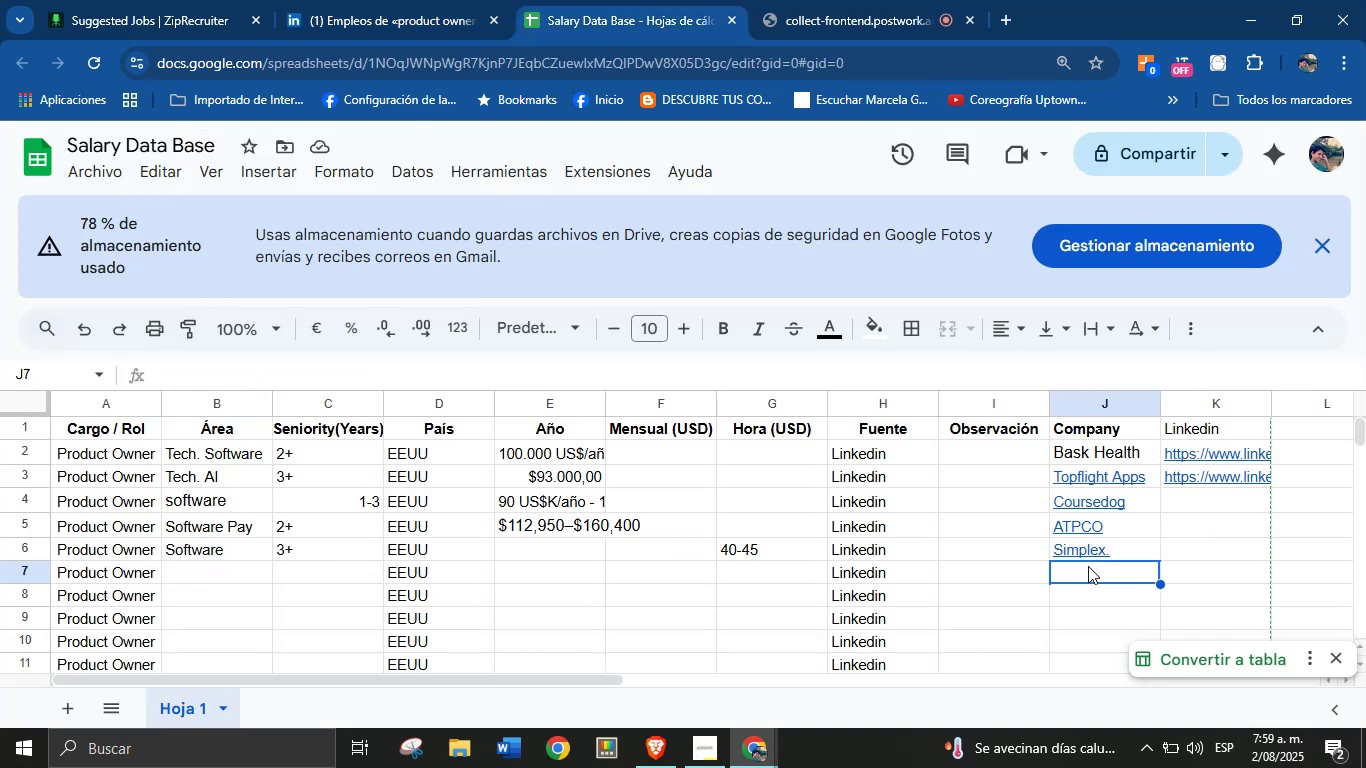 
key(Control+V)
 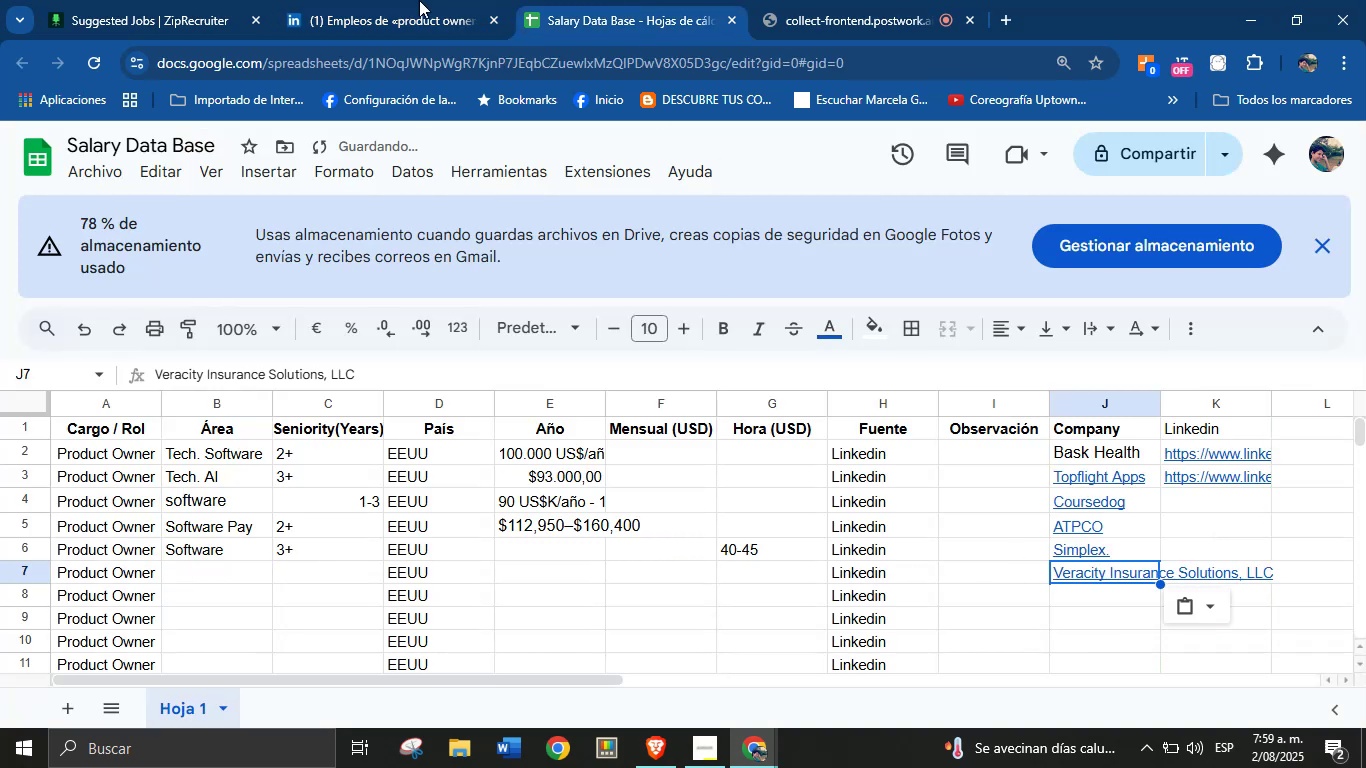 
left_click([419, 0])
 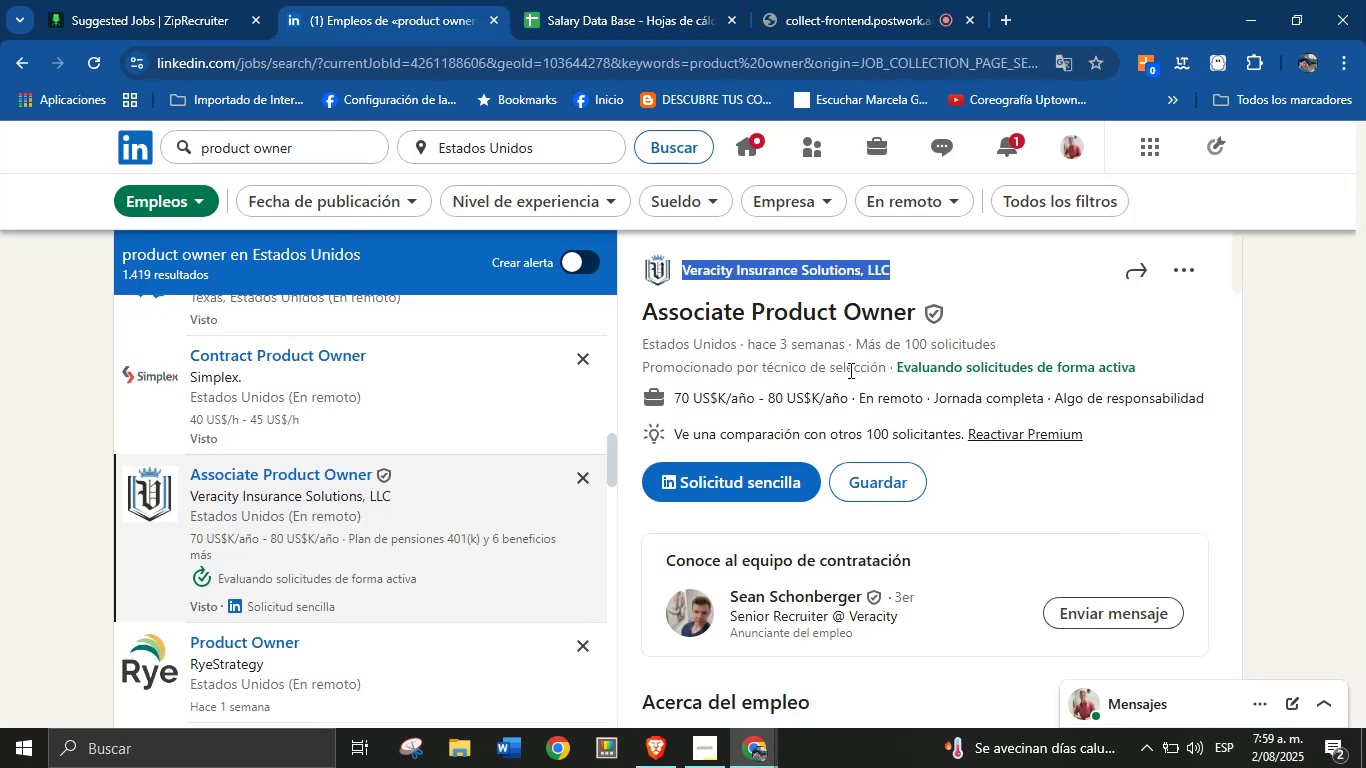 
left_click([834, 385])
 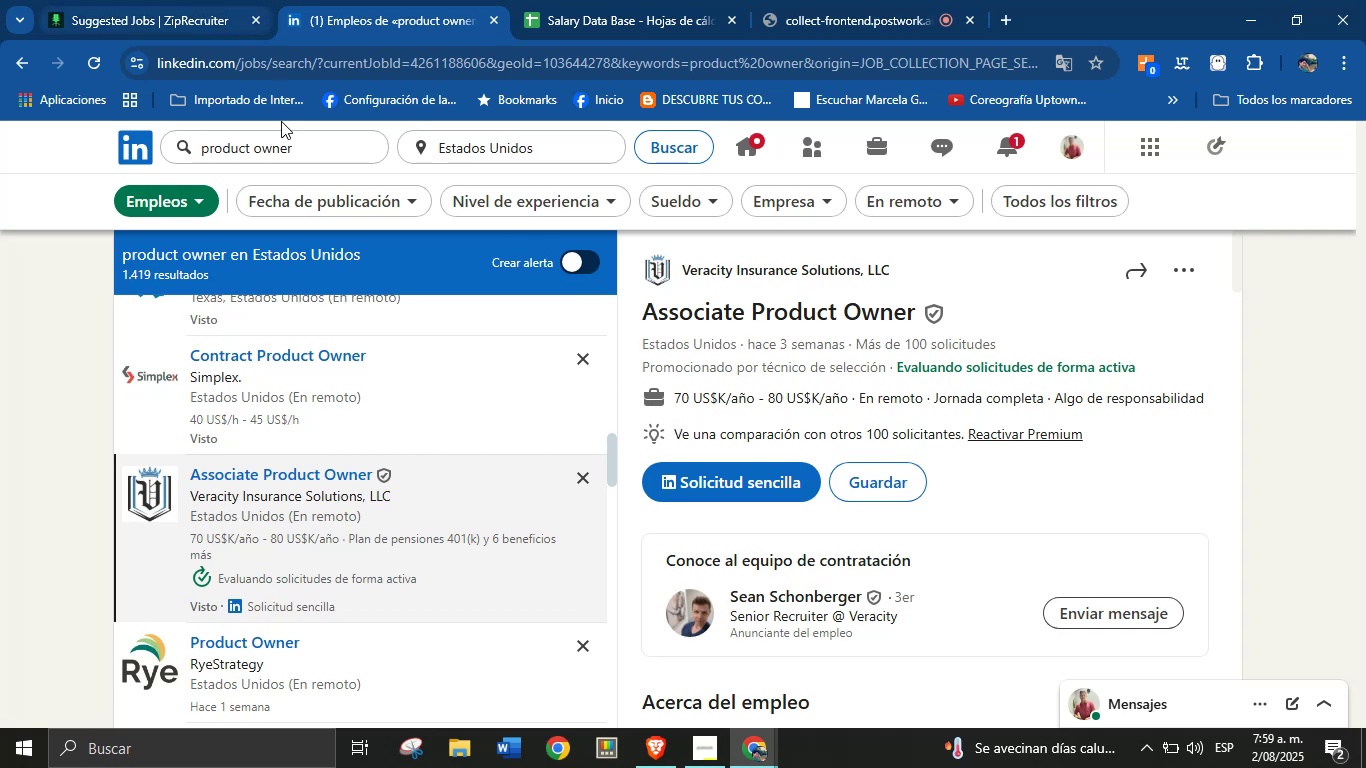 
left_click([569, 0])
 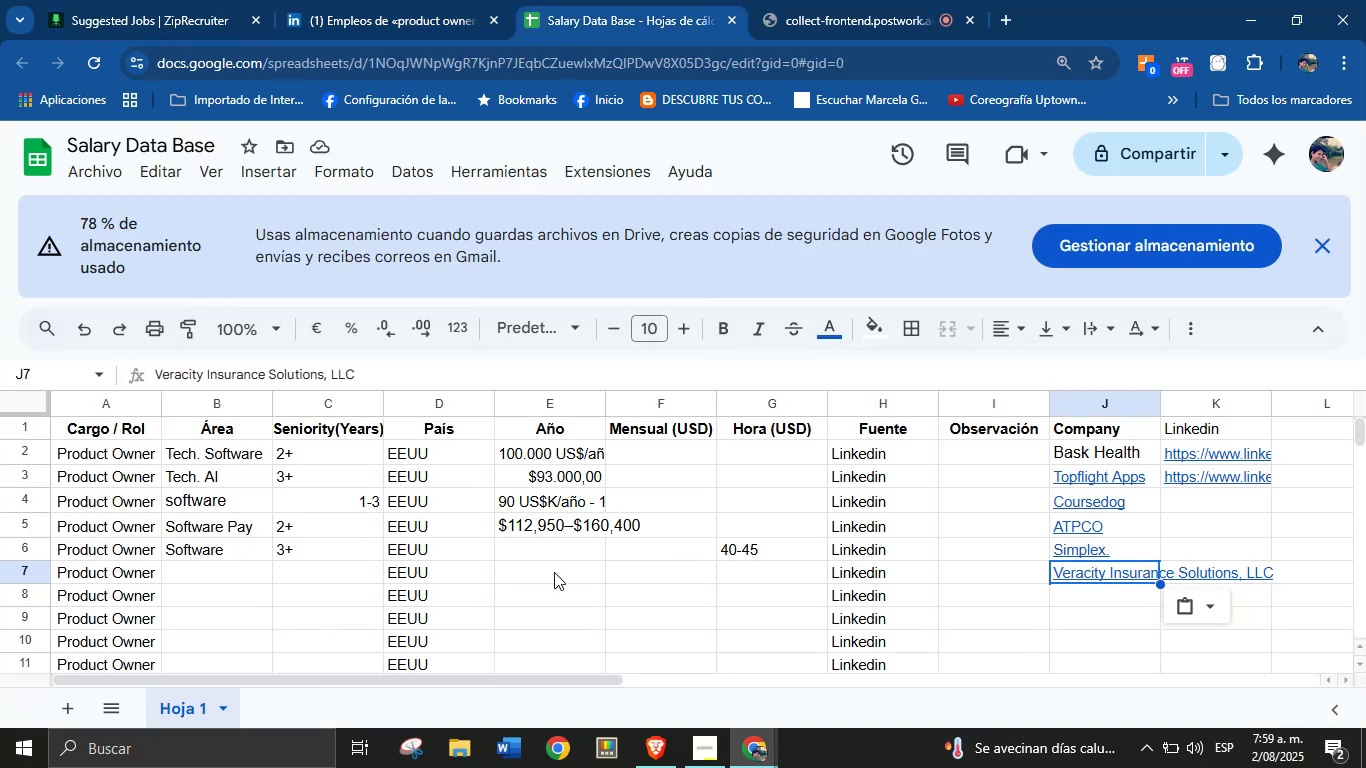 
left_click([551, 556])
 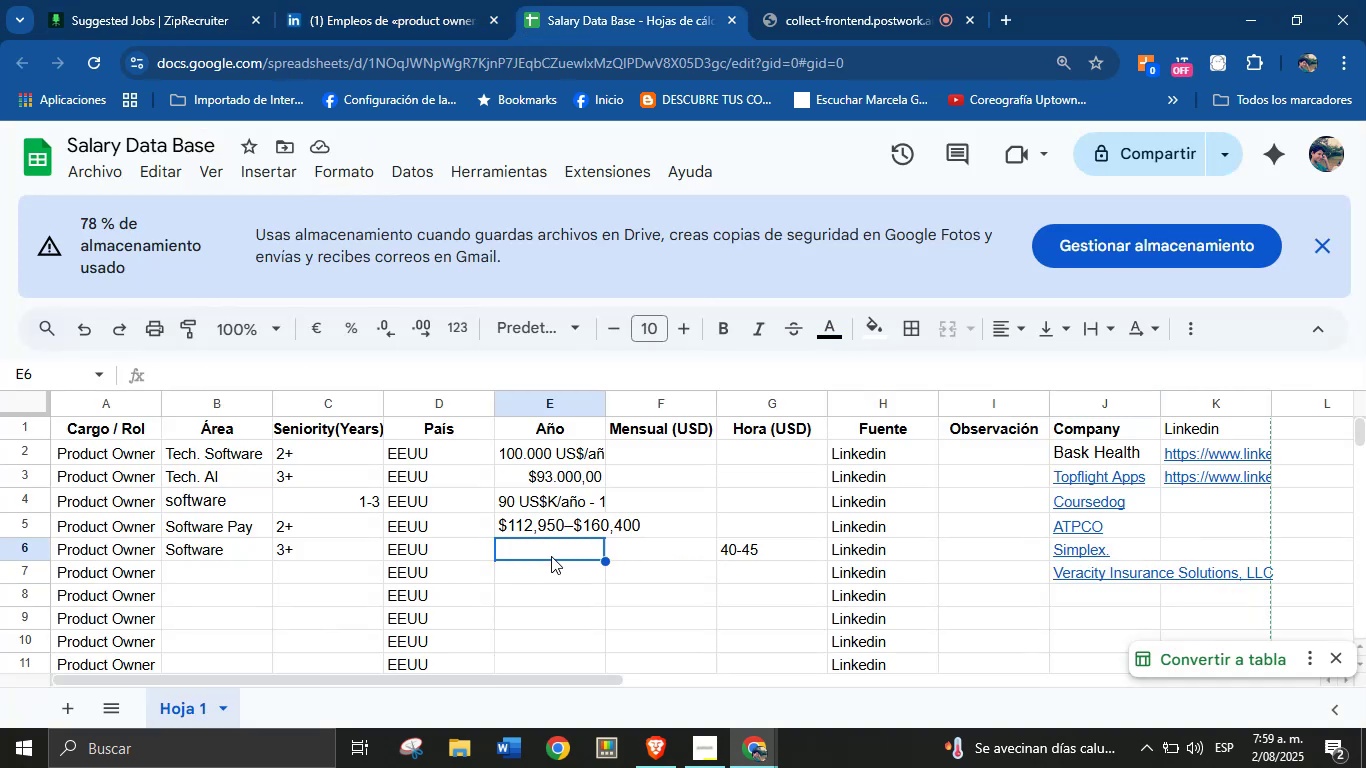 
type(70,000 - 80,000)
 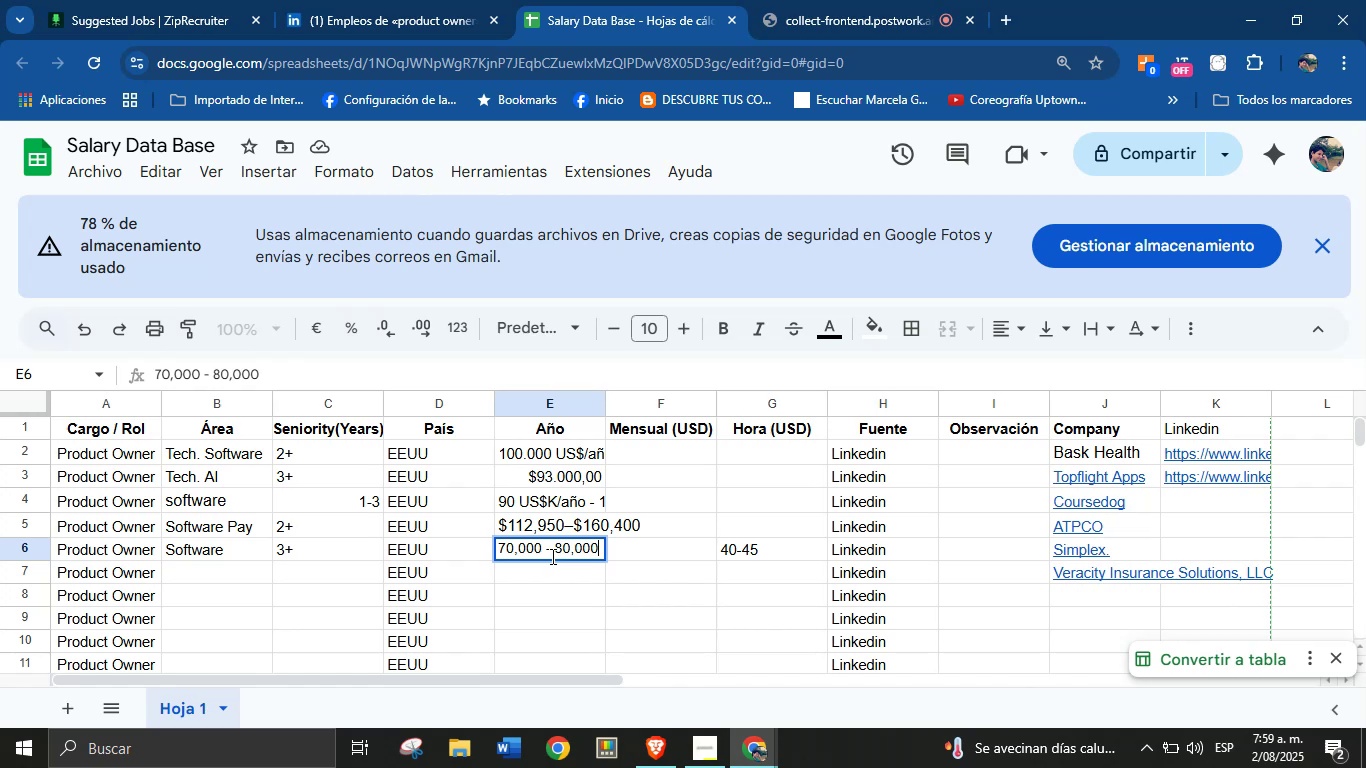 
key(Enter)
 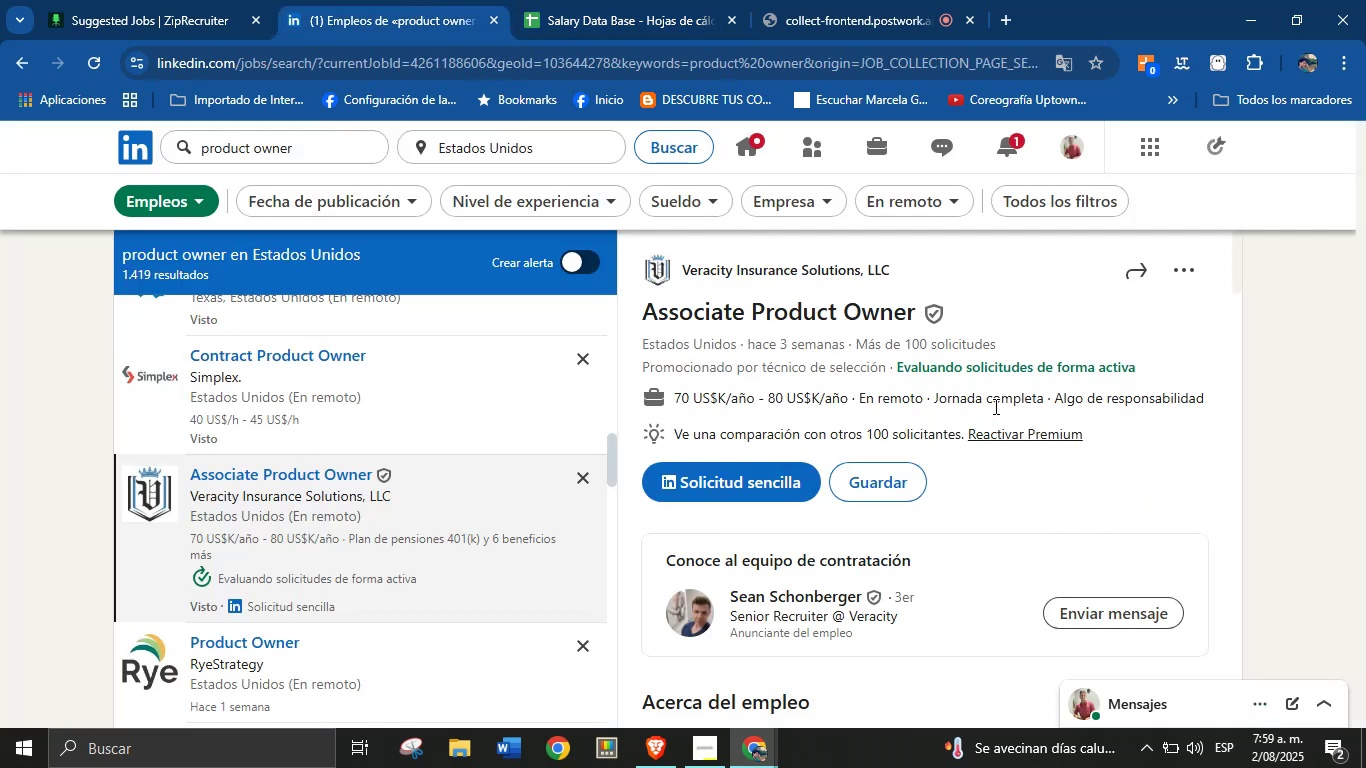 
left_click([959, 411])
 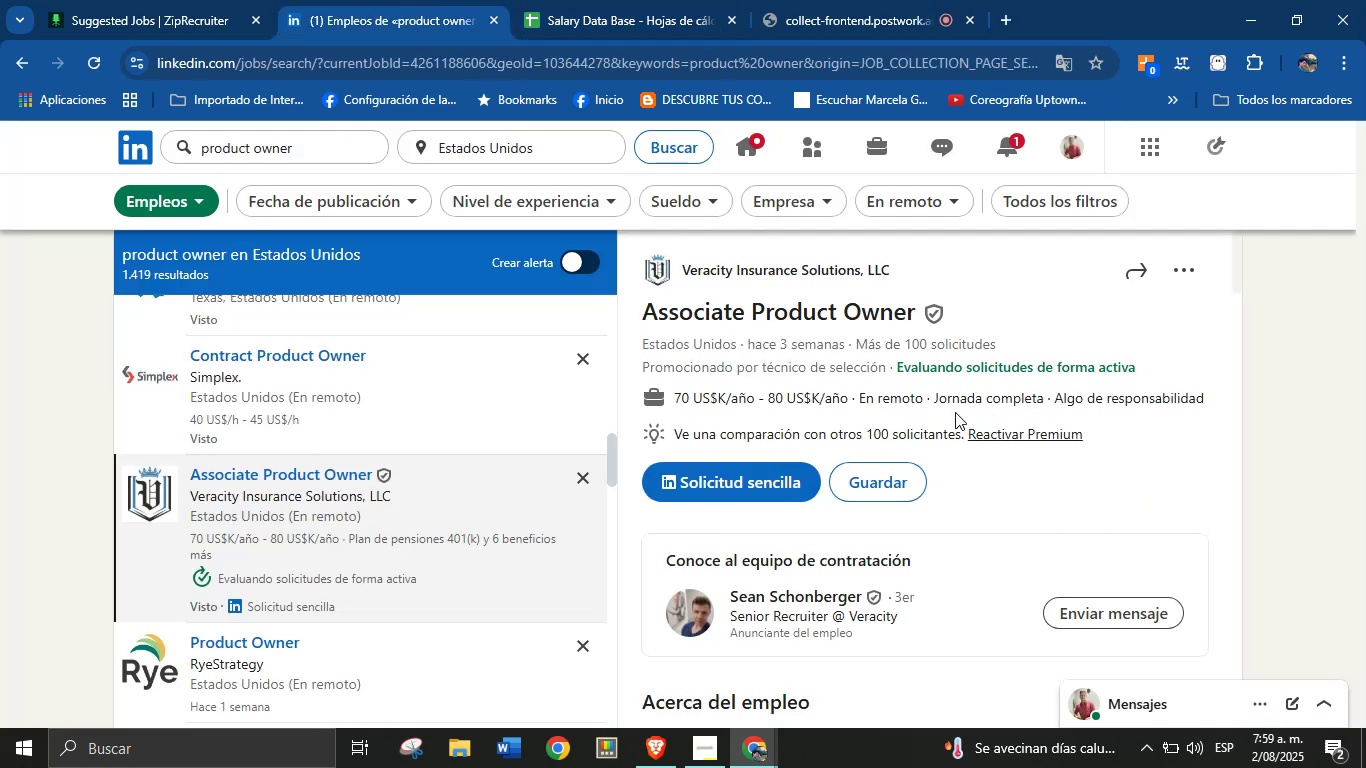 
scroll: coordinate [906, 498], scroll_direction: down, amount: 9.0
 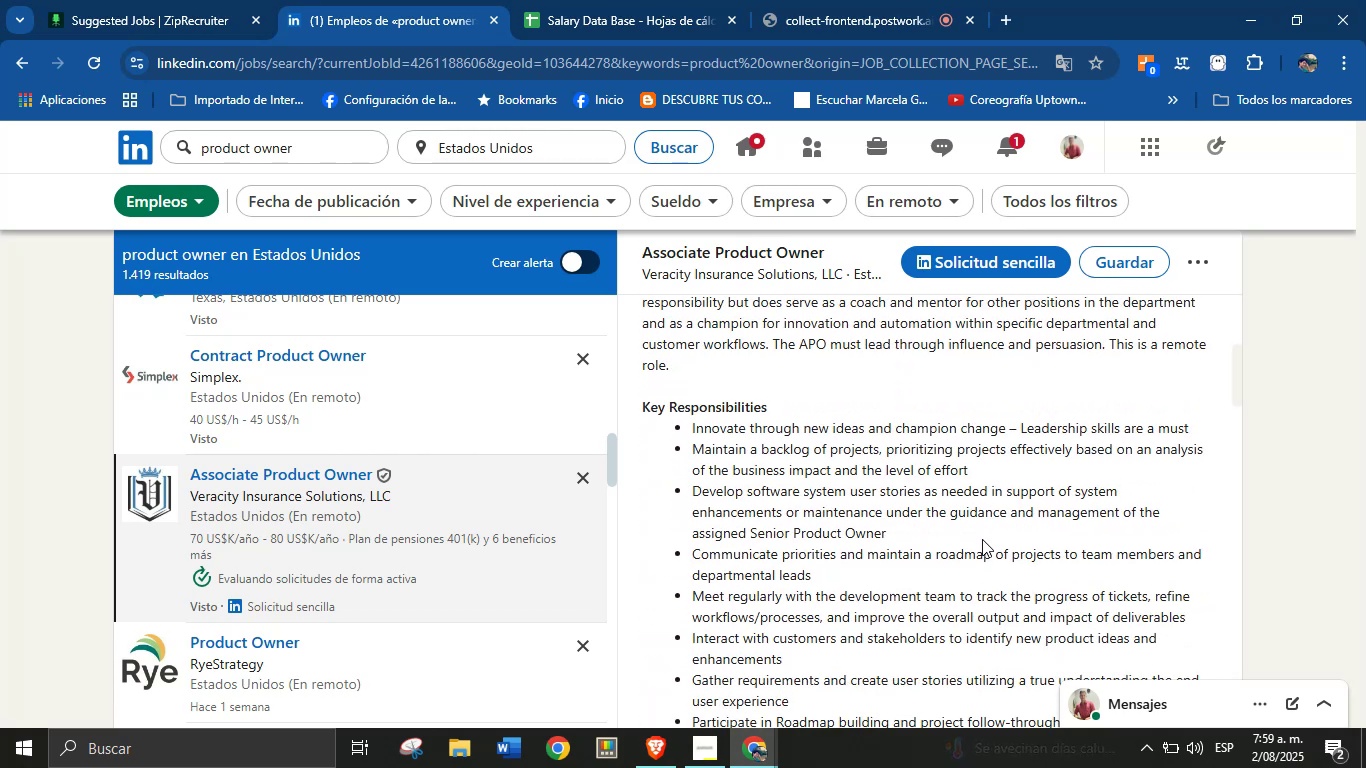 
scroll: coordinate [939, 545], scroll_direction: down, amount: 7.0
 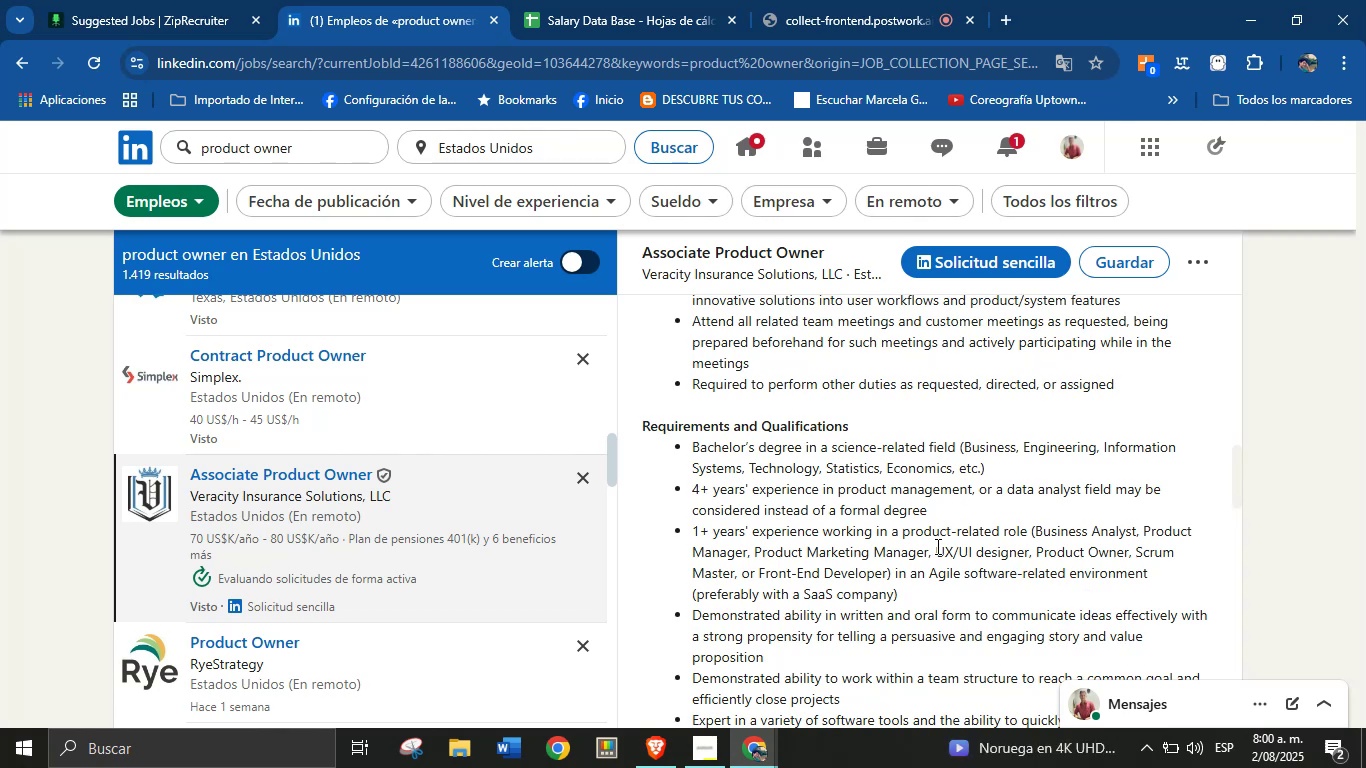 
scroll: coordinate [936, 546], scroll_direction: up, amount: 2.0
 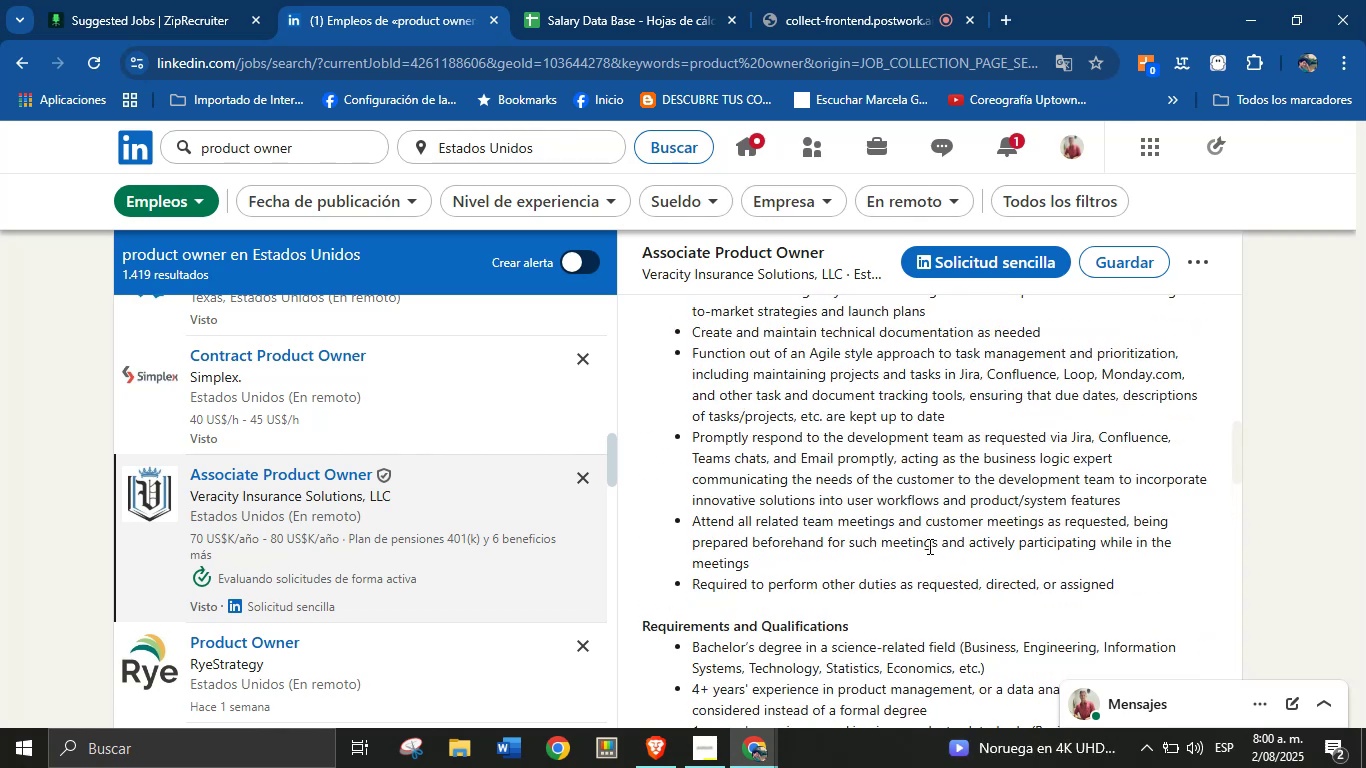 
scroll: coordinate [922, 515], scroll_direction: down, amount: 7.0
 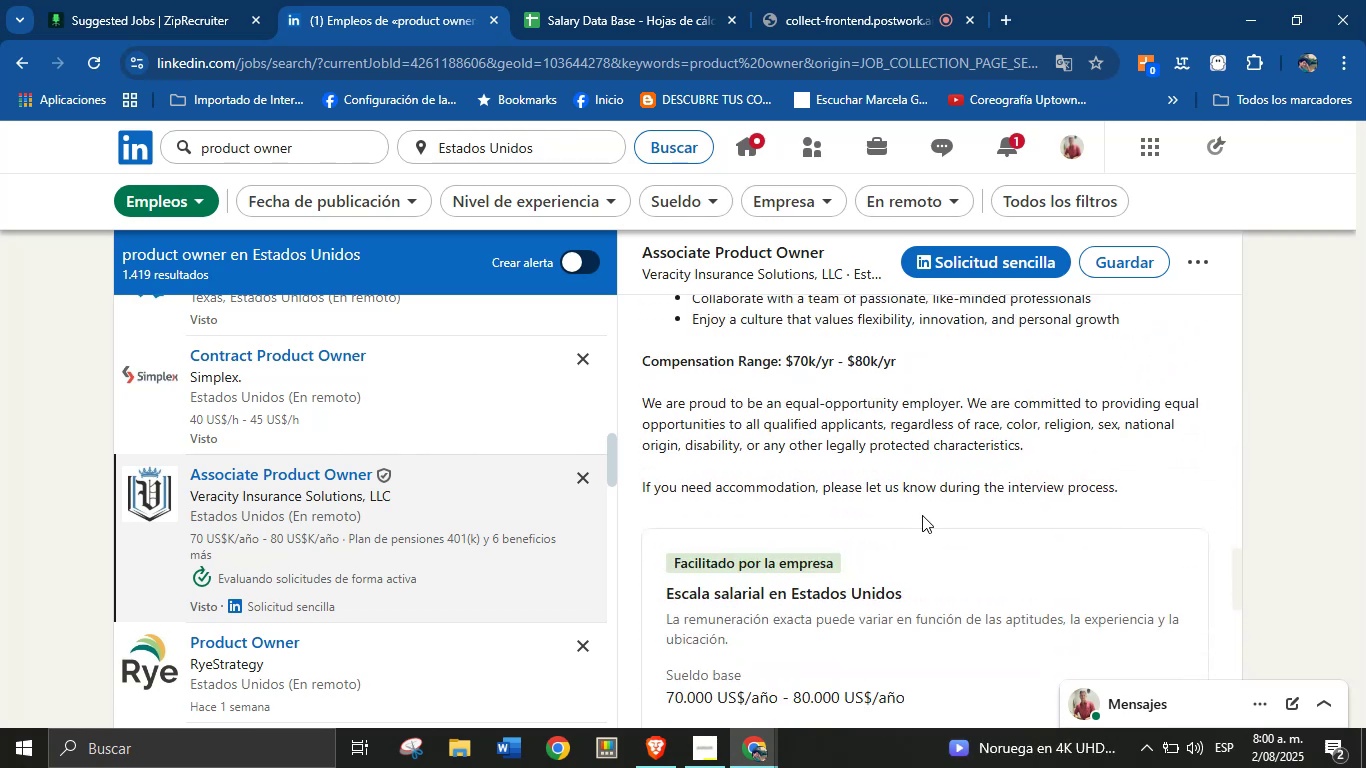 
scroll: coordinate [846, 515], scroll_direction: up, amount: 17.0
 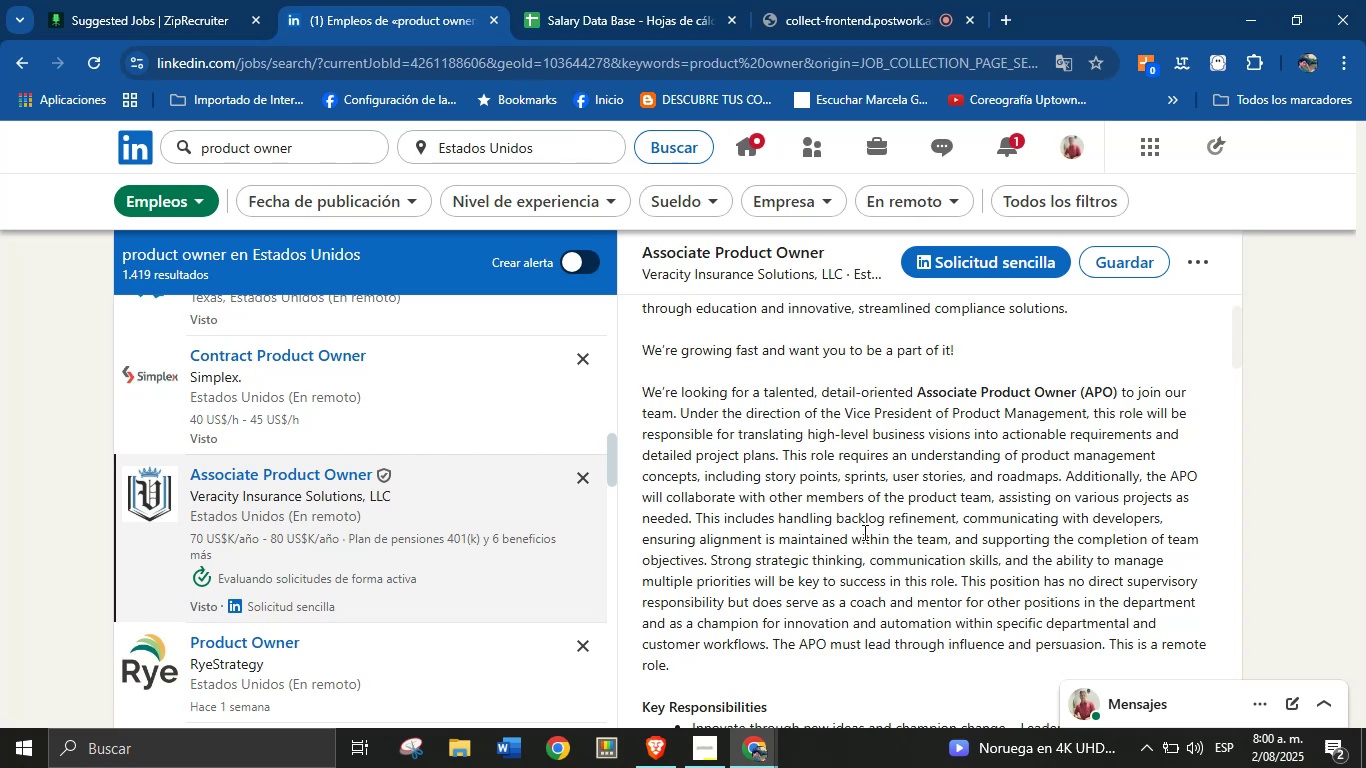 
wait(19.6)
 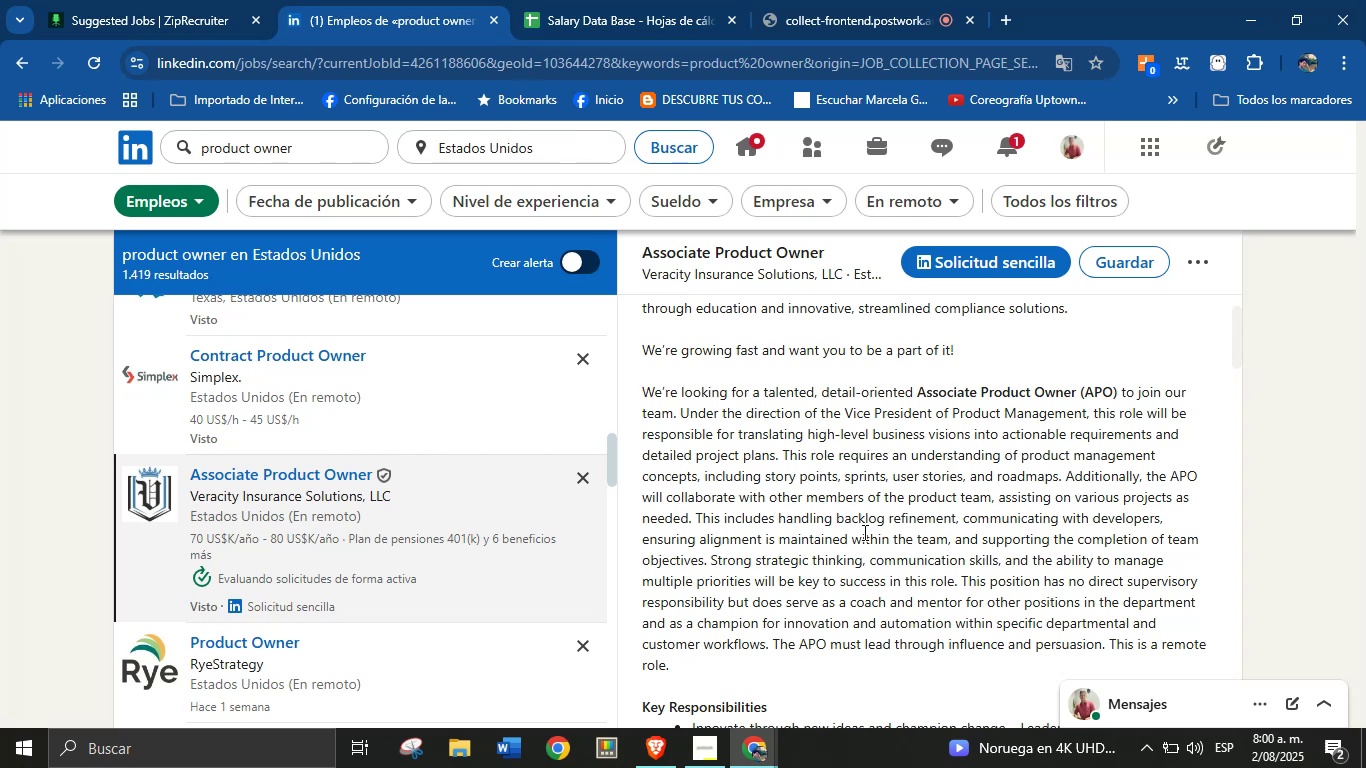 
left_click([559, 0])
 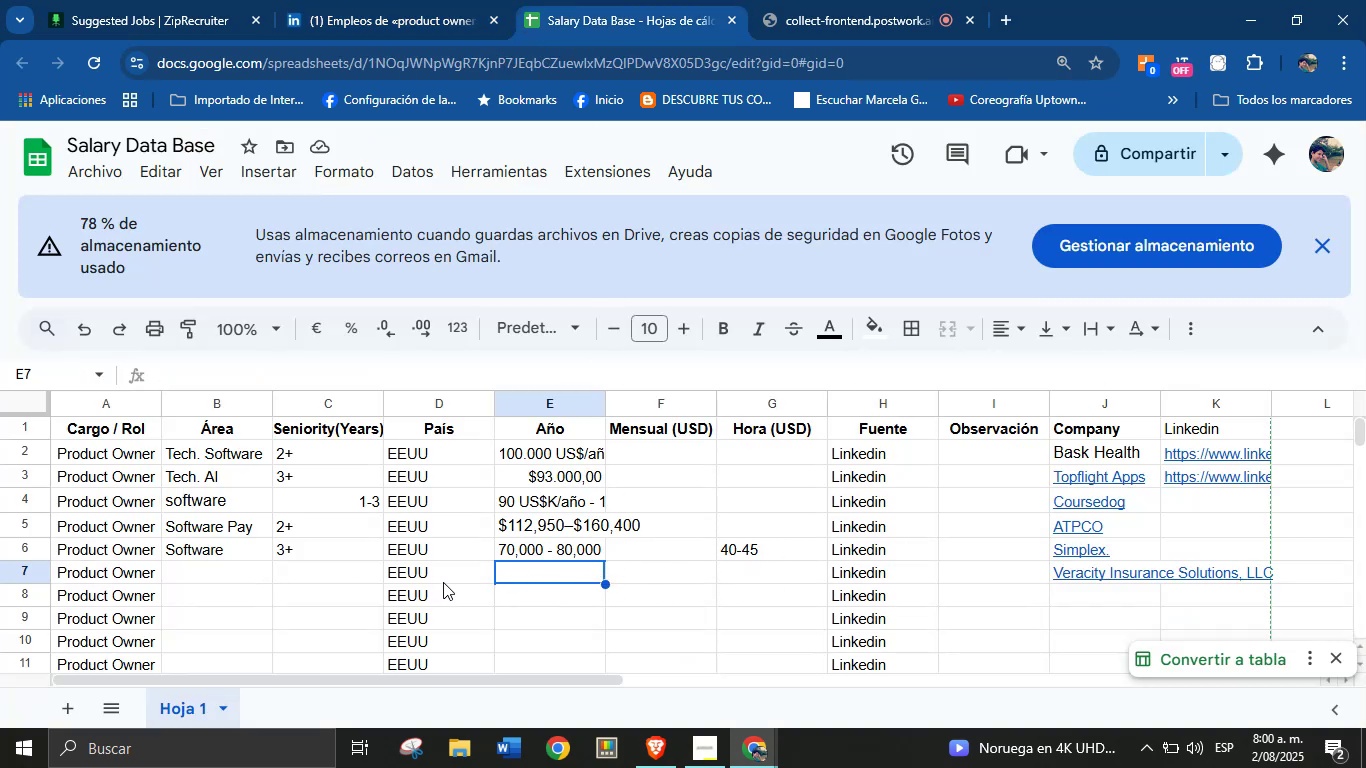 
wait(6.11)
 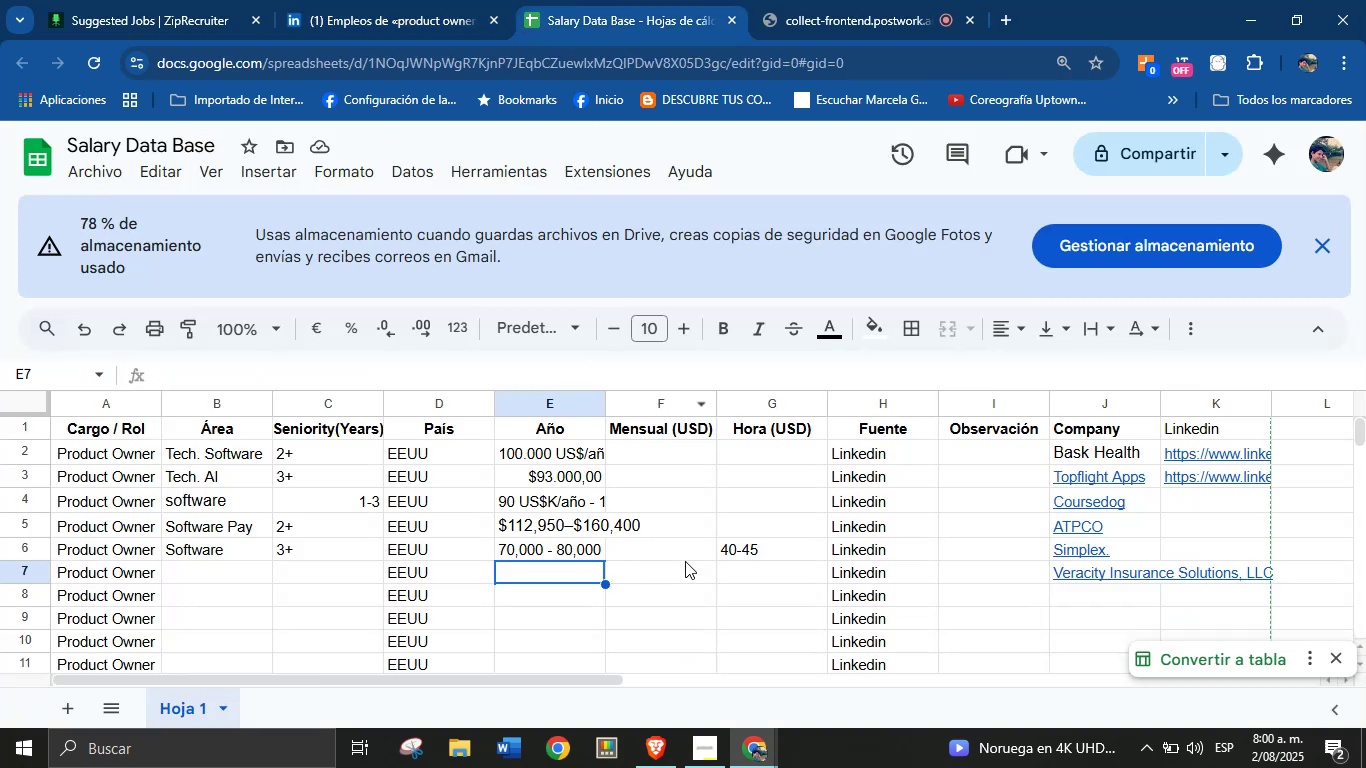 
left_click([436, 0])
 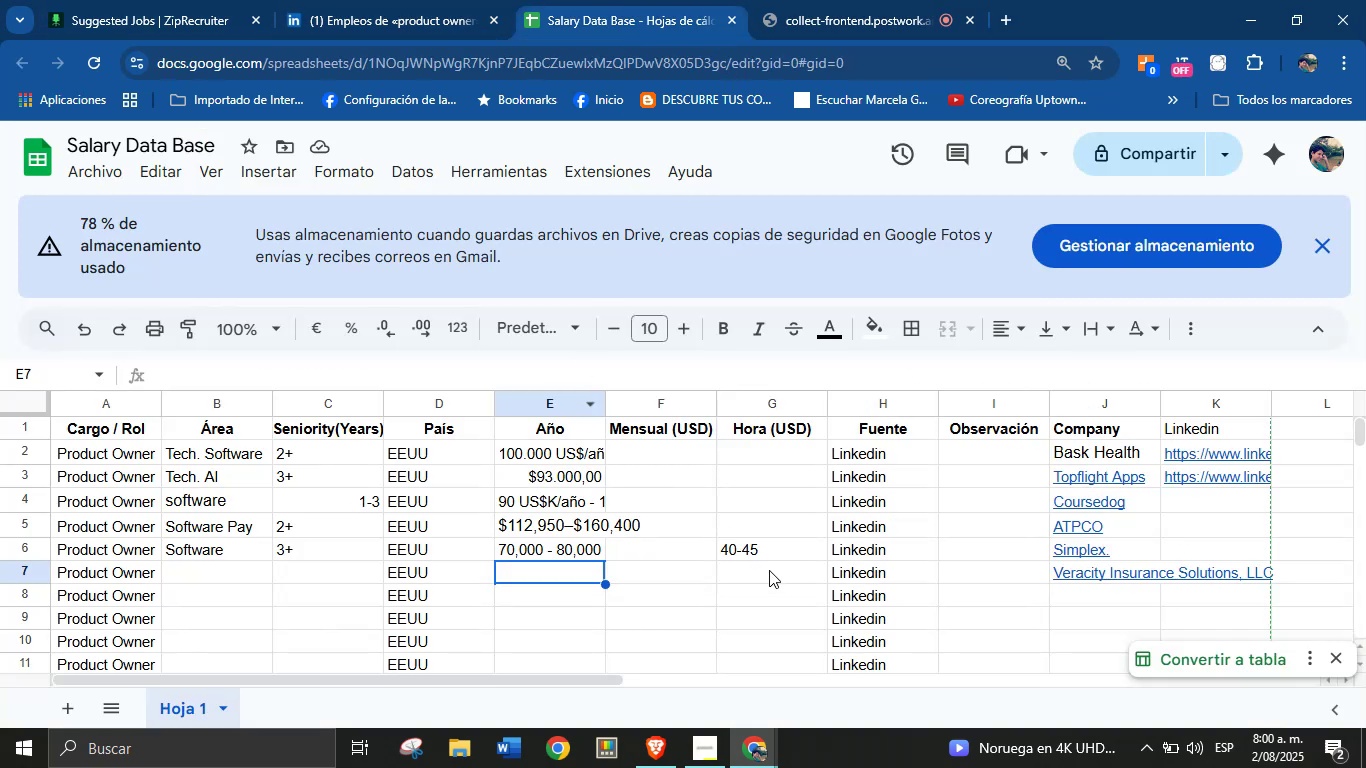 
wait(6.02)
 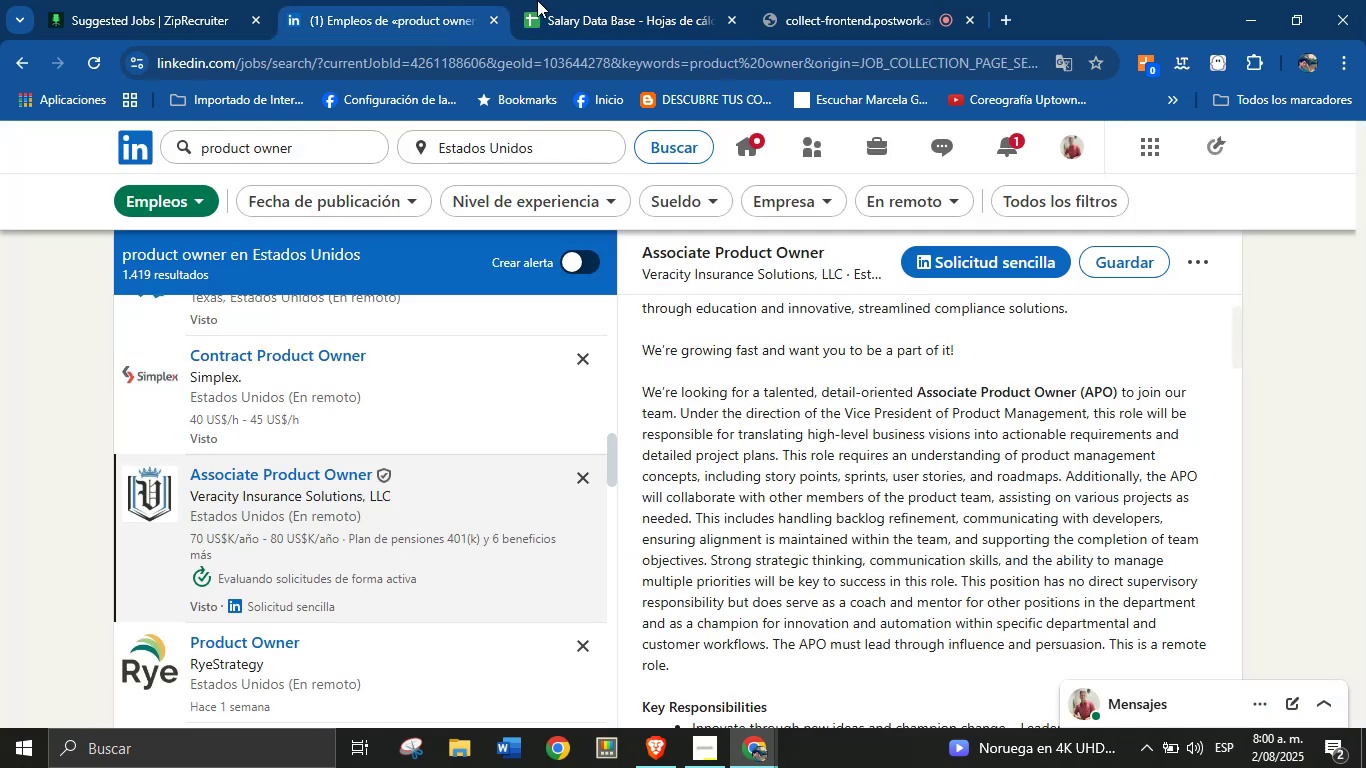 
left_click([365, 0])
 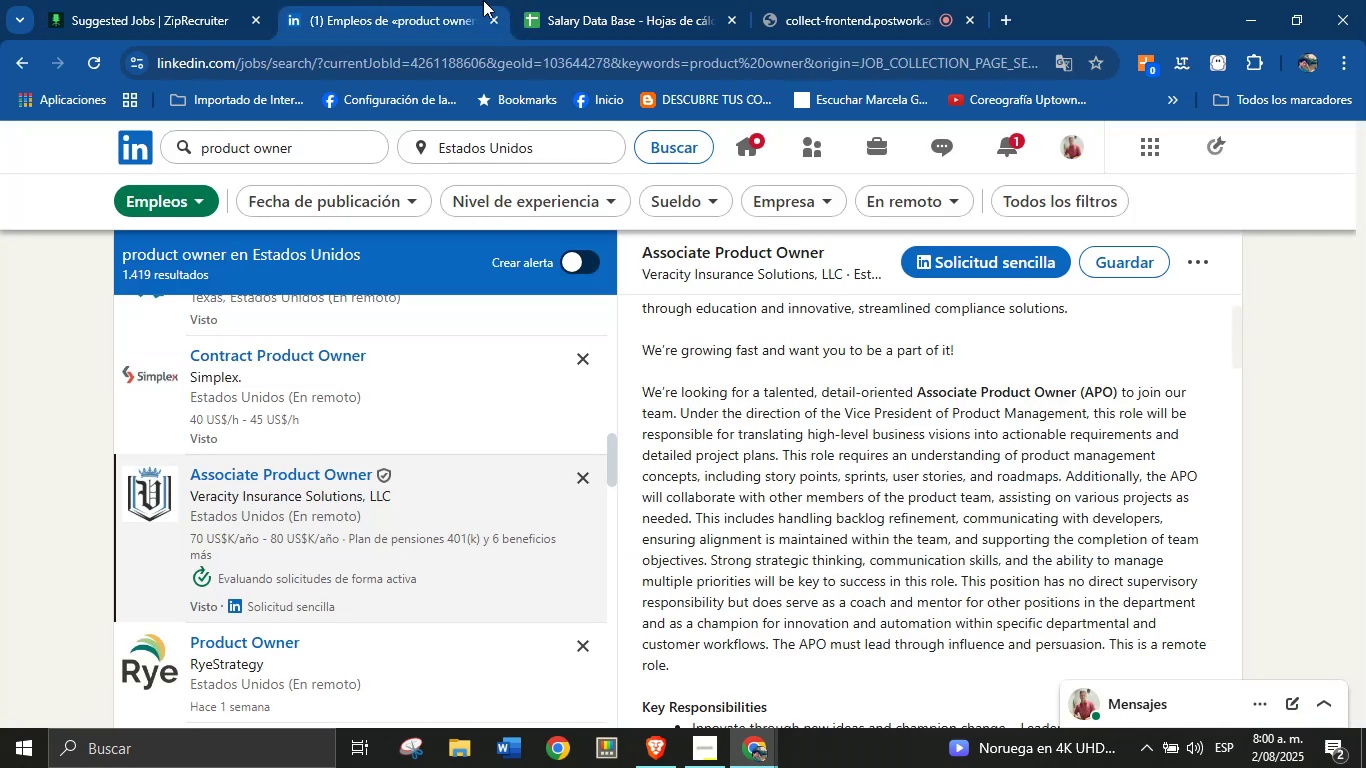 
left_click([605, 0])
 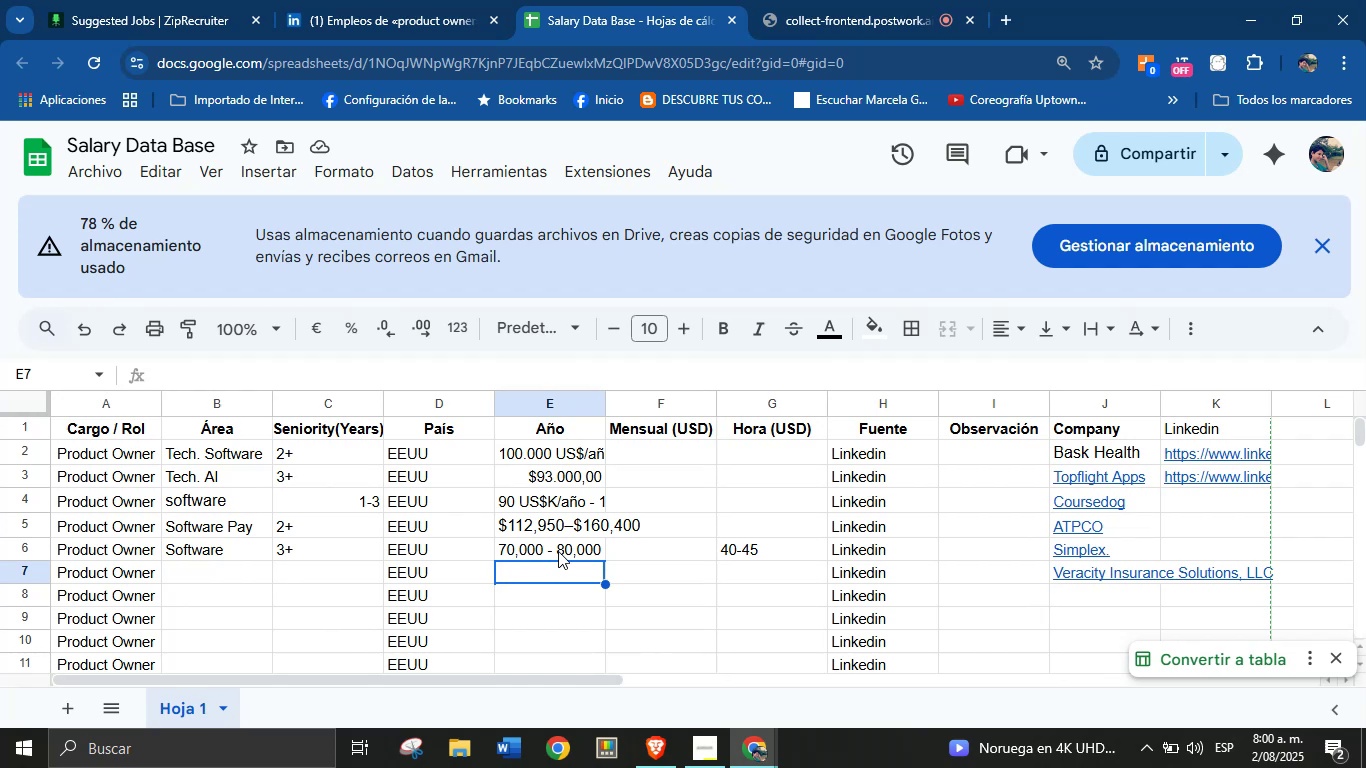 
left_click([379, 0])
 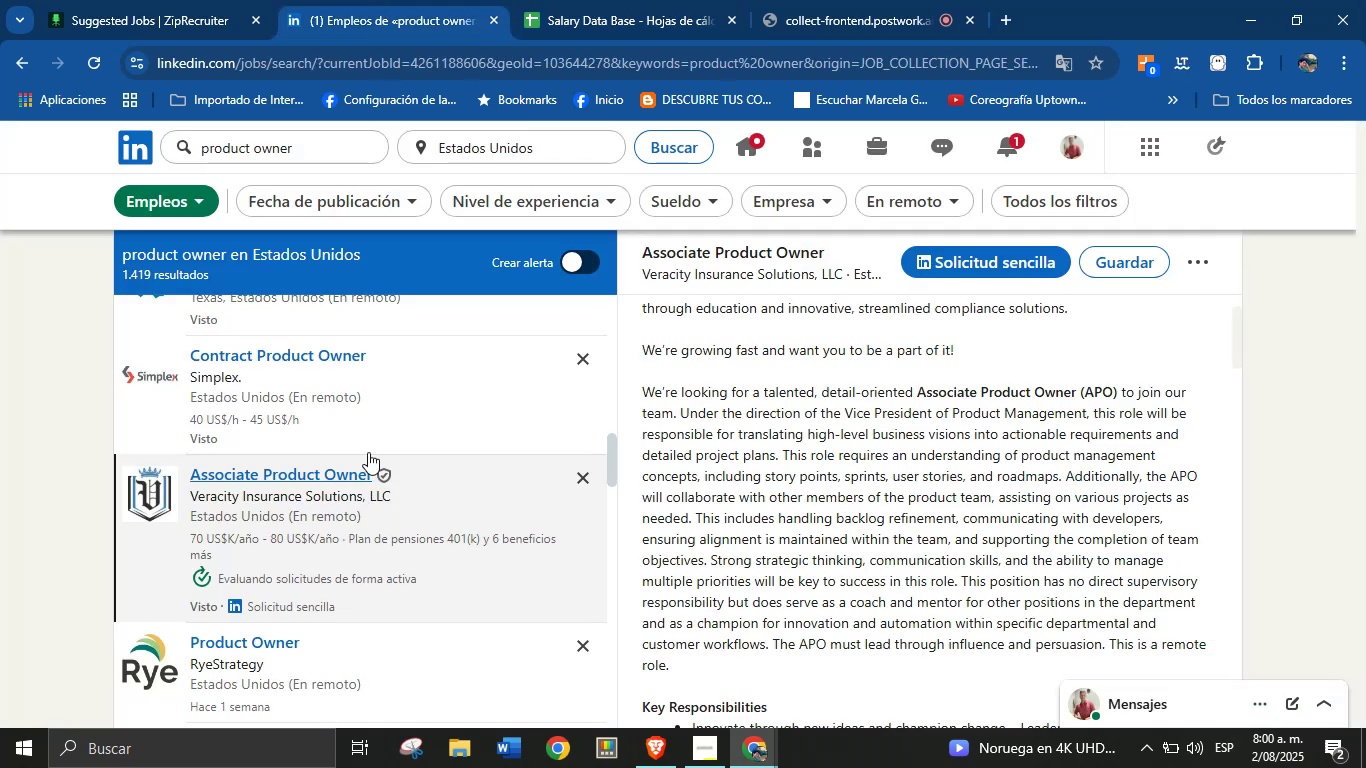 
left_click([556, 0])
 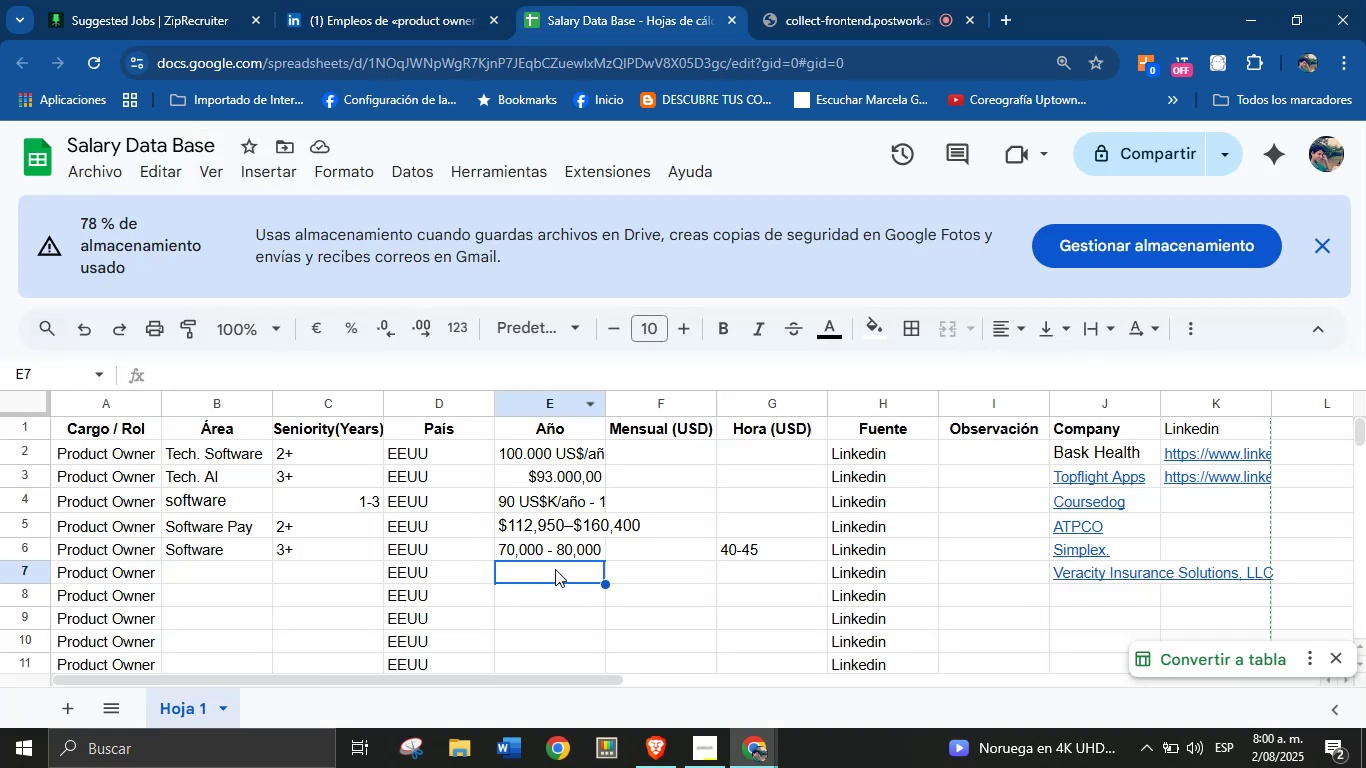 
left_click([565, 552])
 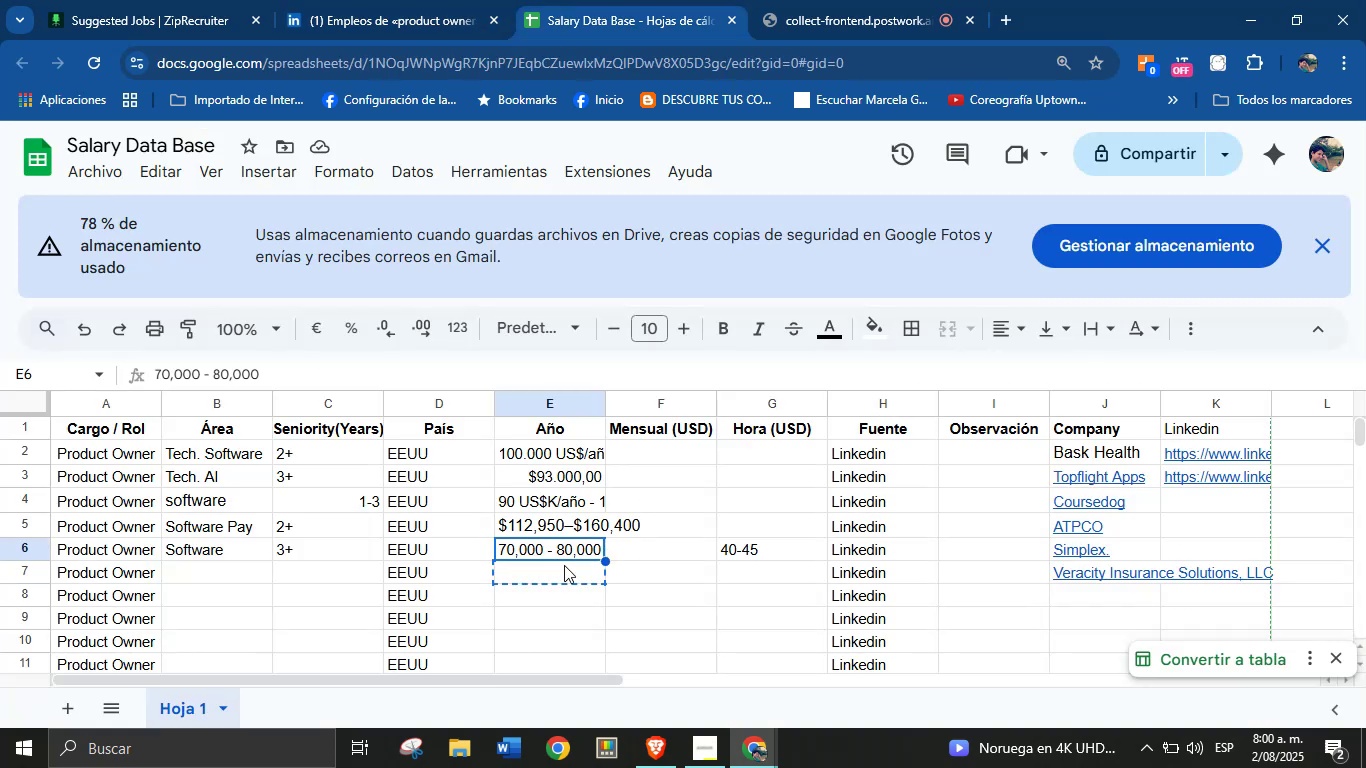 
left_click([644, 568])
 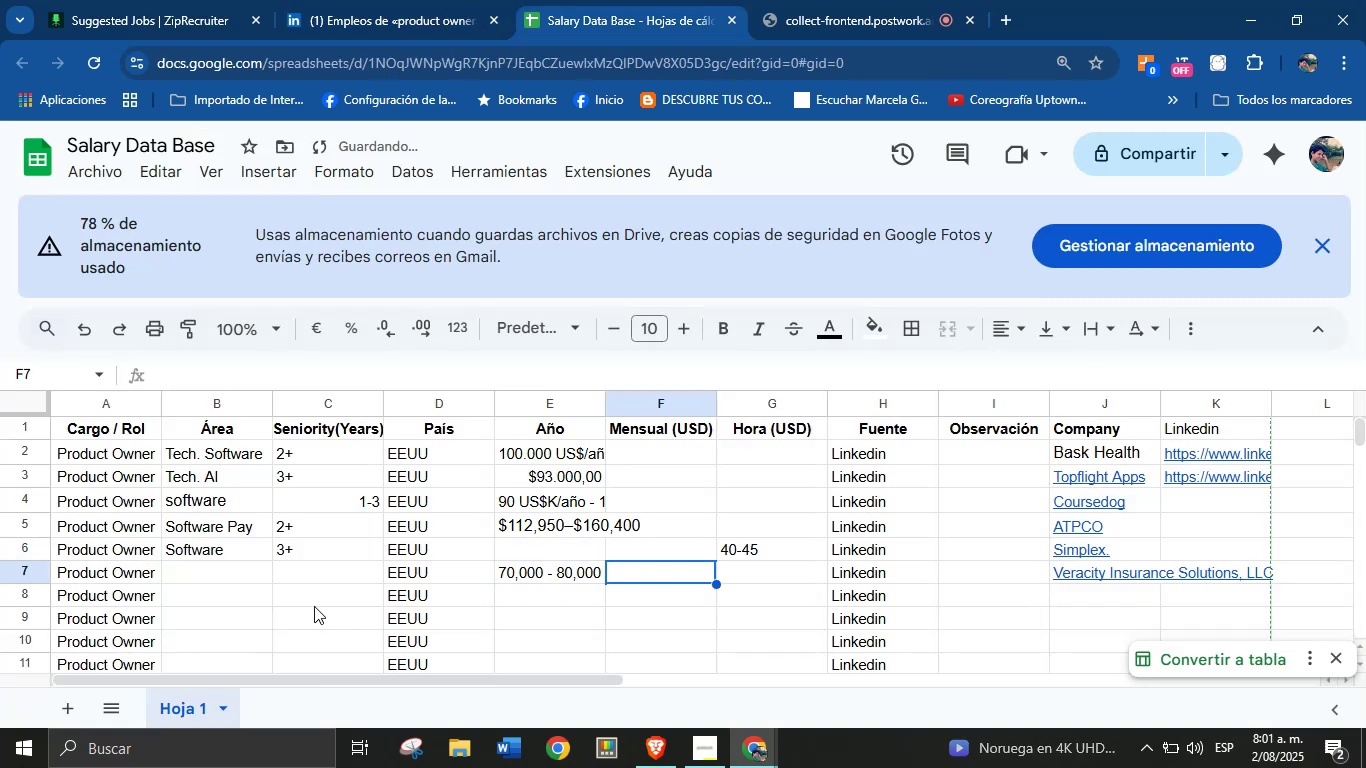 
left_click([314, 578])
 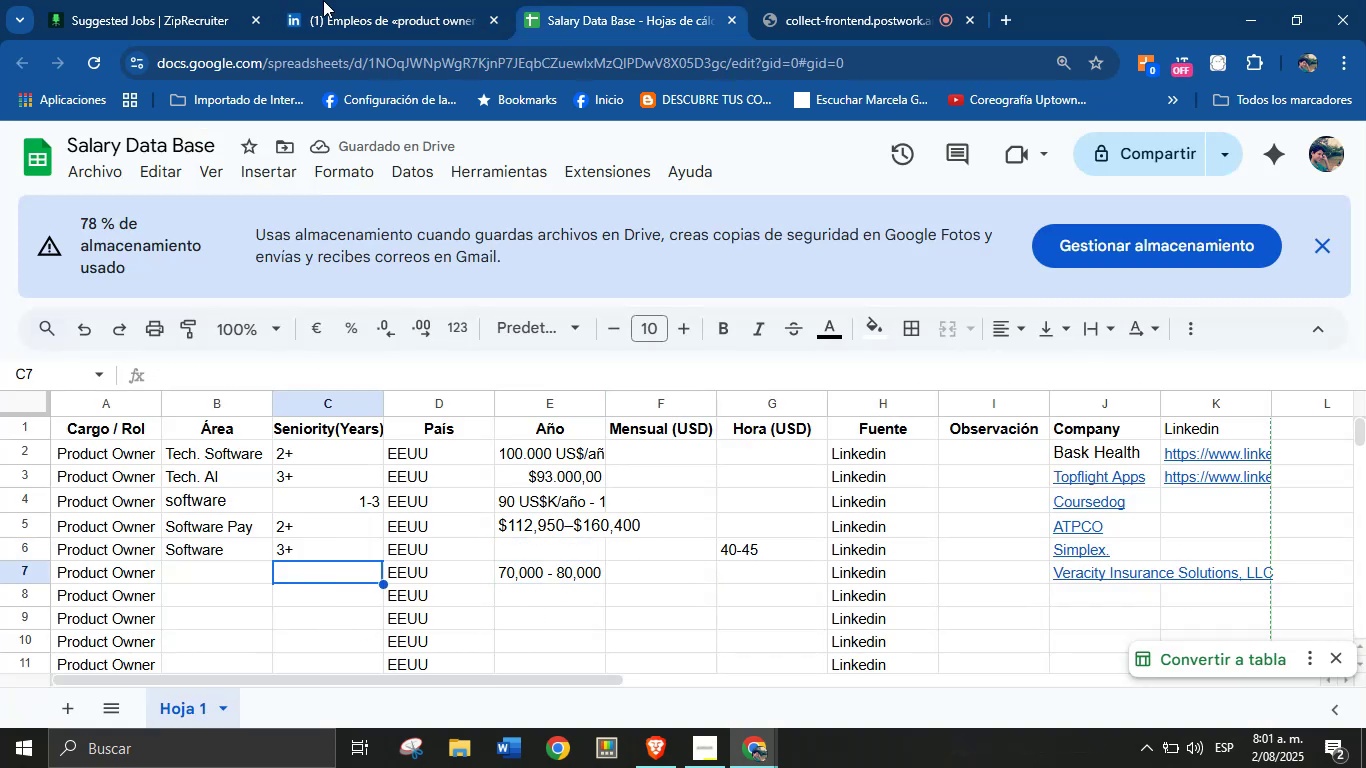 
left_click([336, 0])
 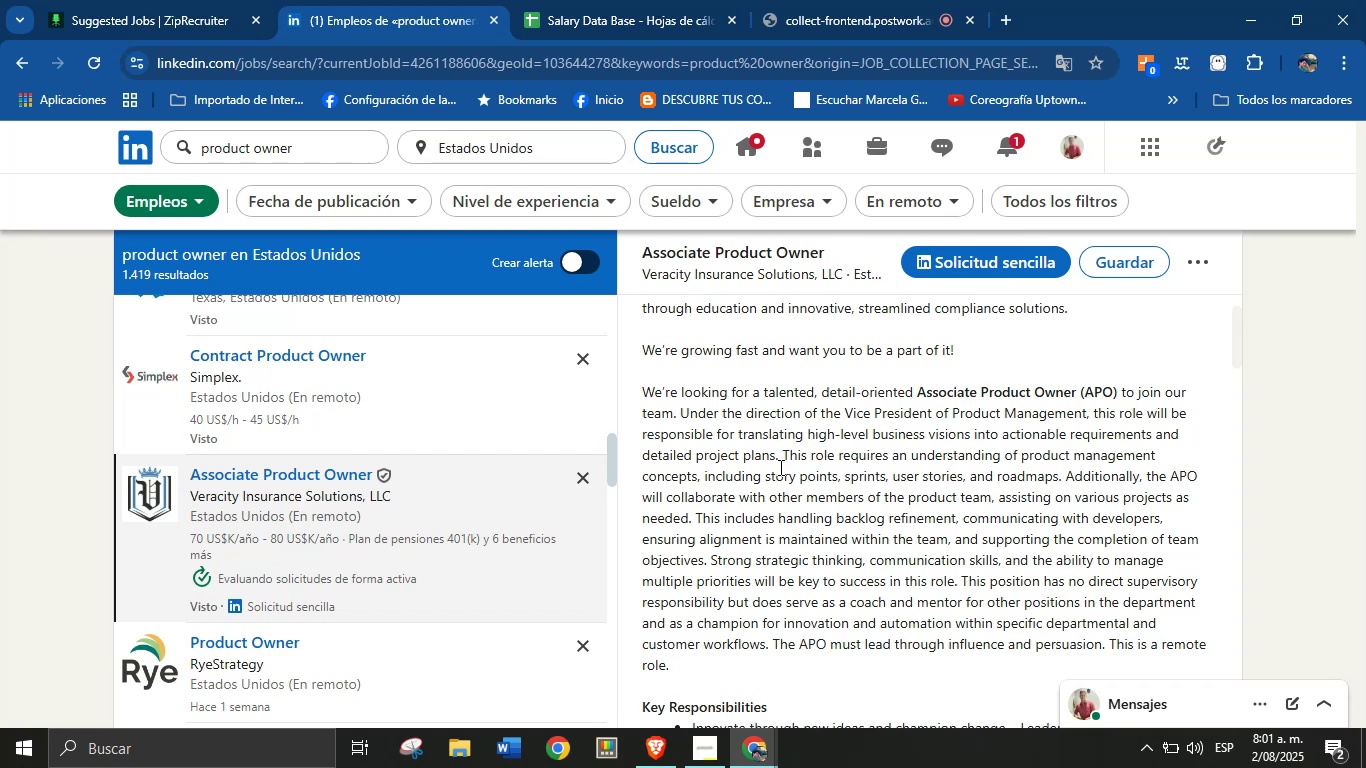 
scroll: coordinate [783, 535], scroll_direction: down, amount: 16.0
 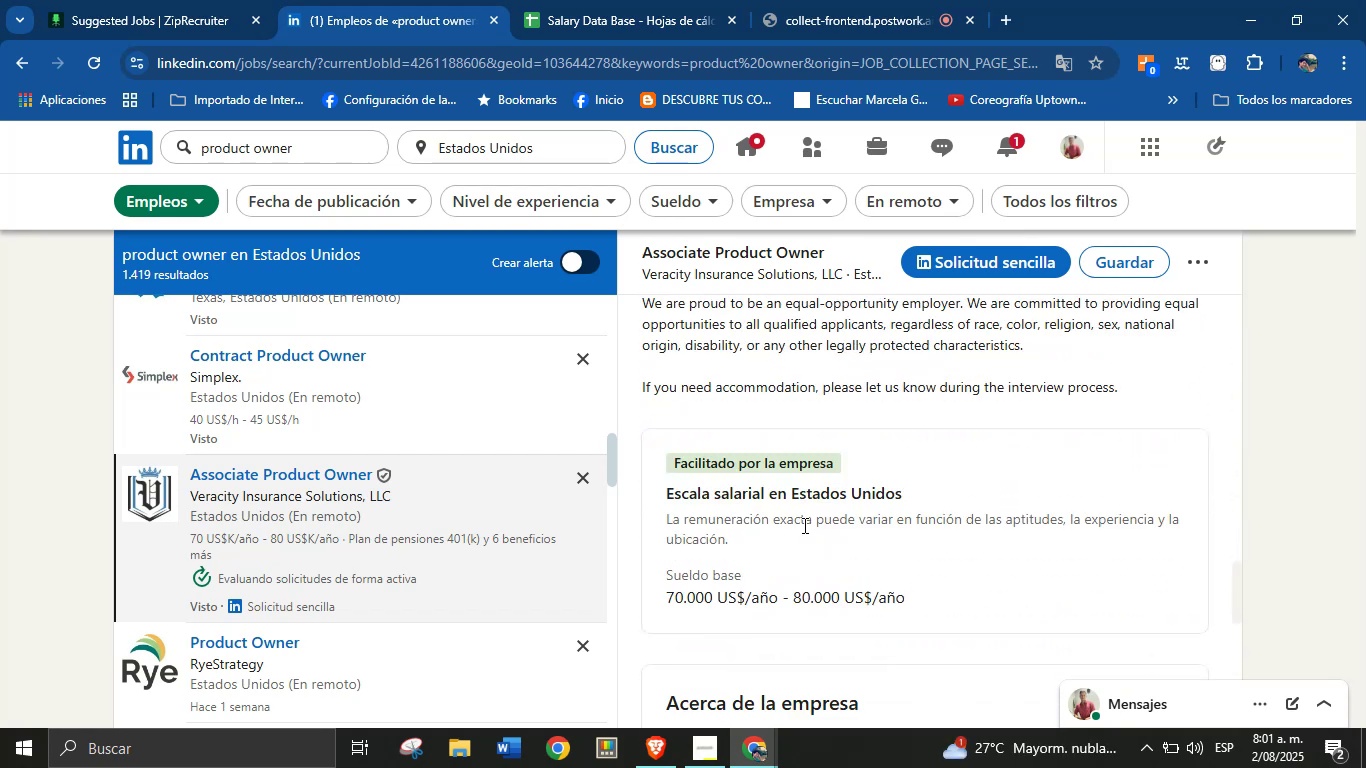 
scroll: coordinate [801, 526], scroll_direction: up, amount: 24.0
 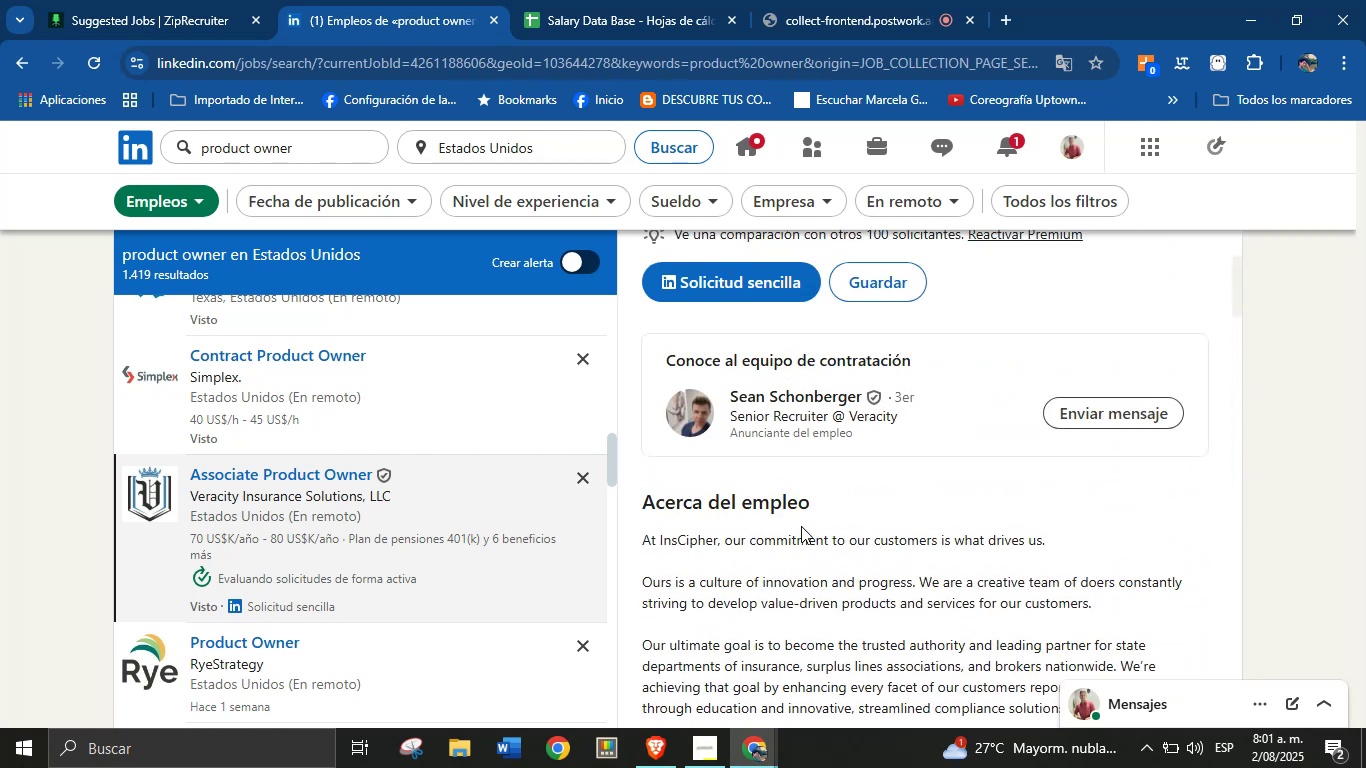 
scroll: coordinate [801, 526], scroll_direction: down, amount: 3.0
 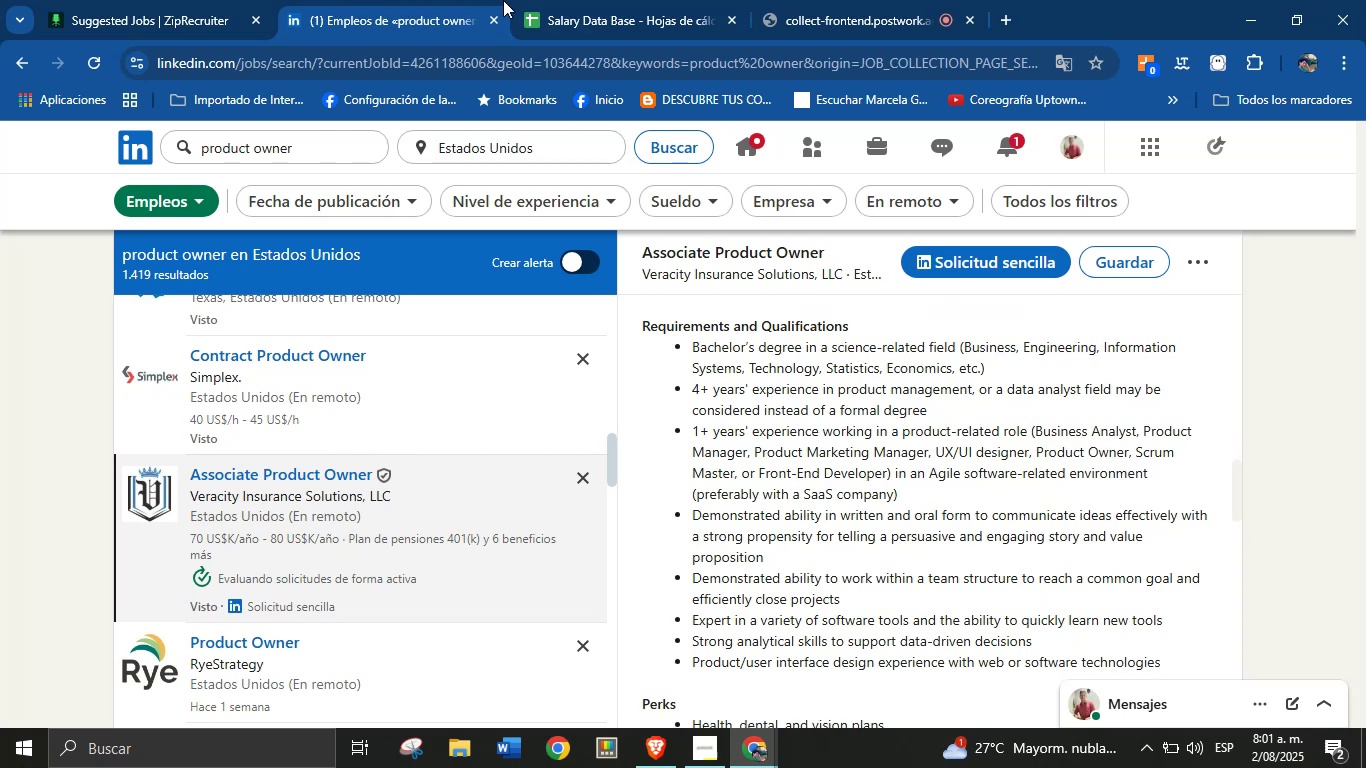 
left_click([555, 0])
 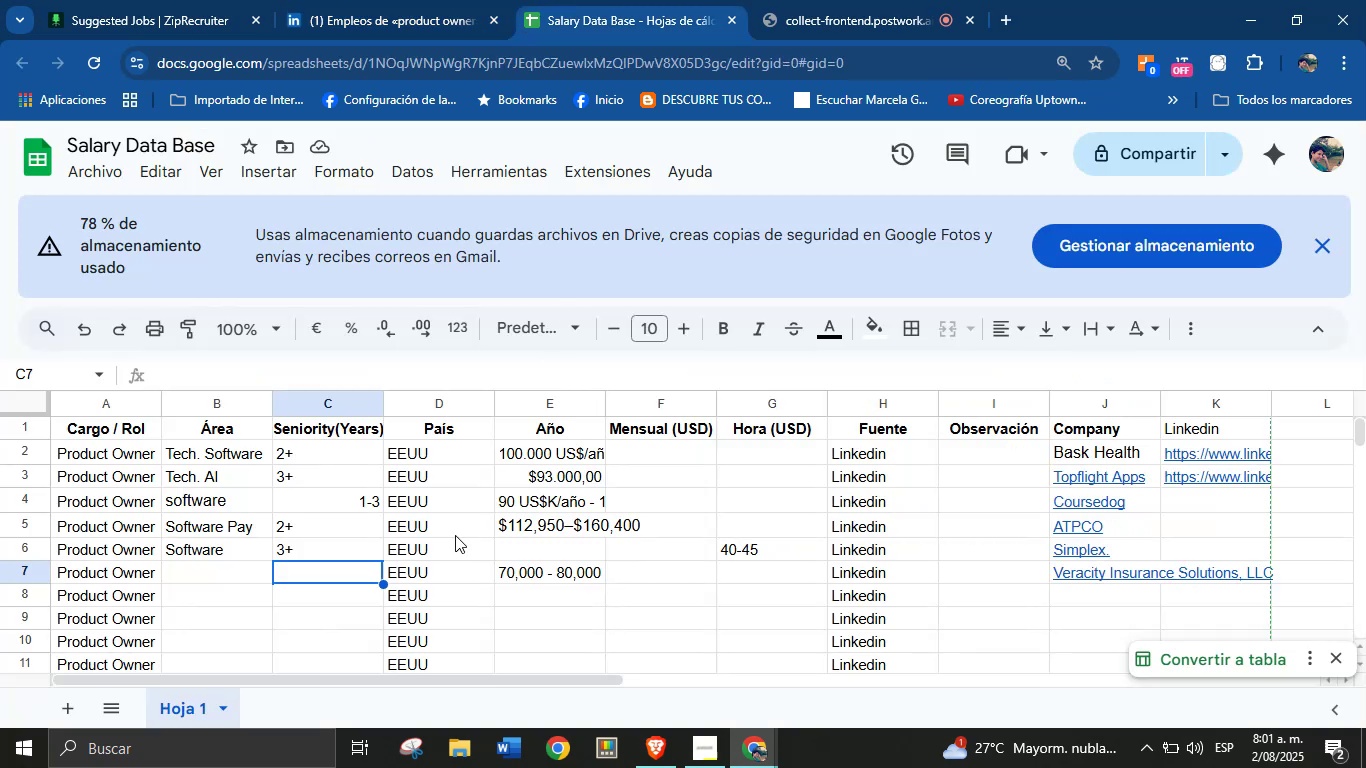 
key(4)
 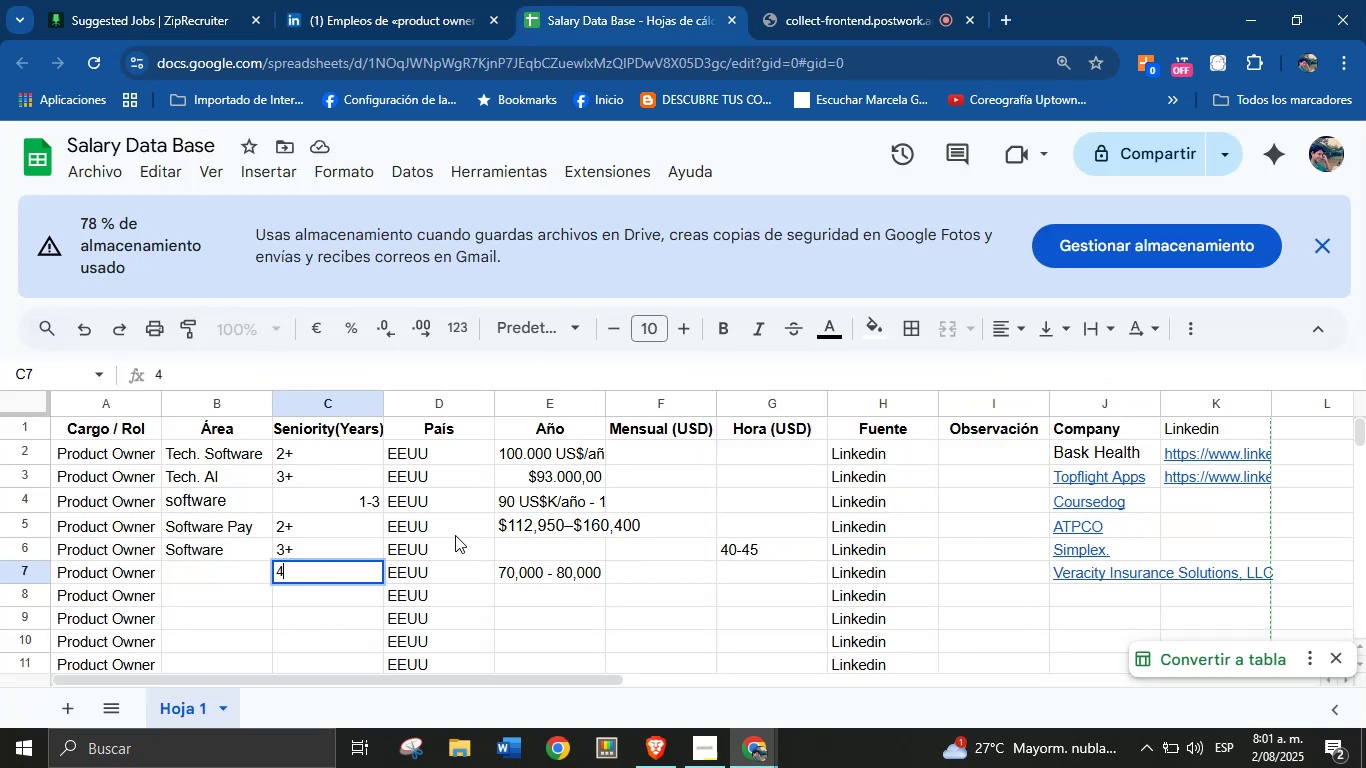 
key(Equal)
 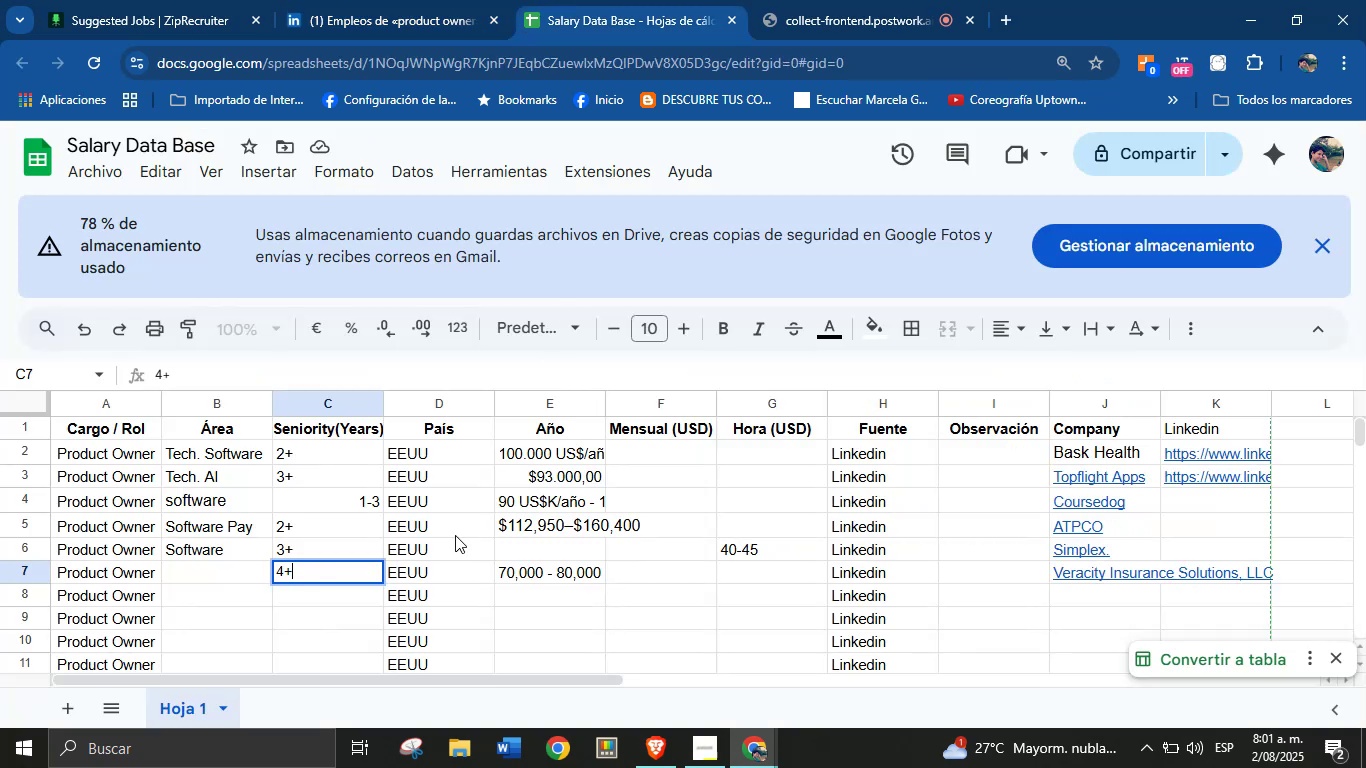 
key(Enter)
 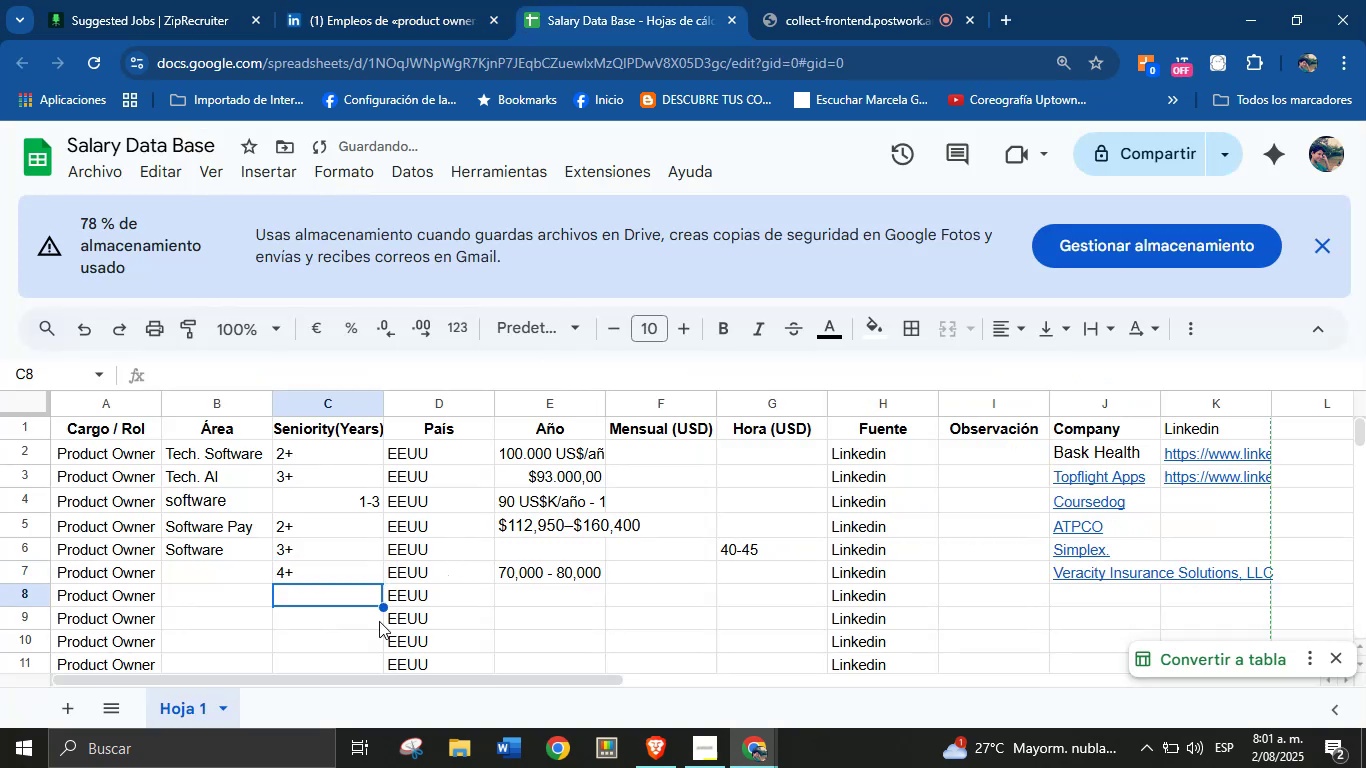 
left_click([223, 572])
 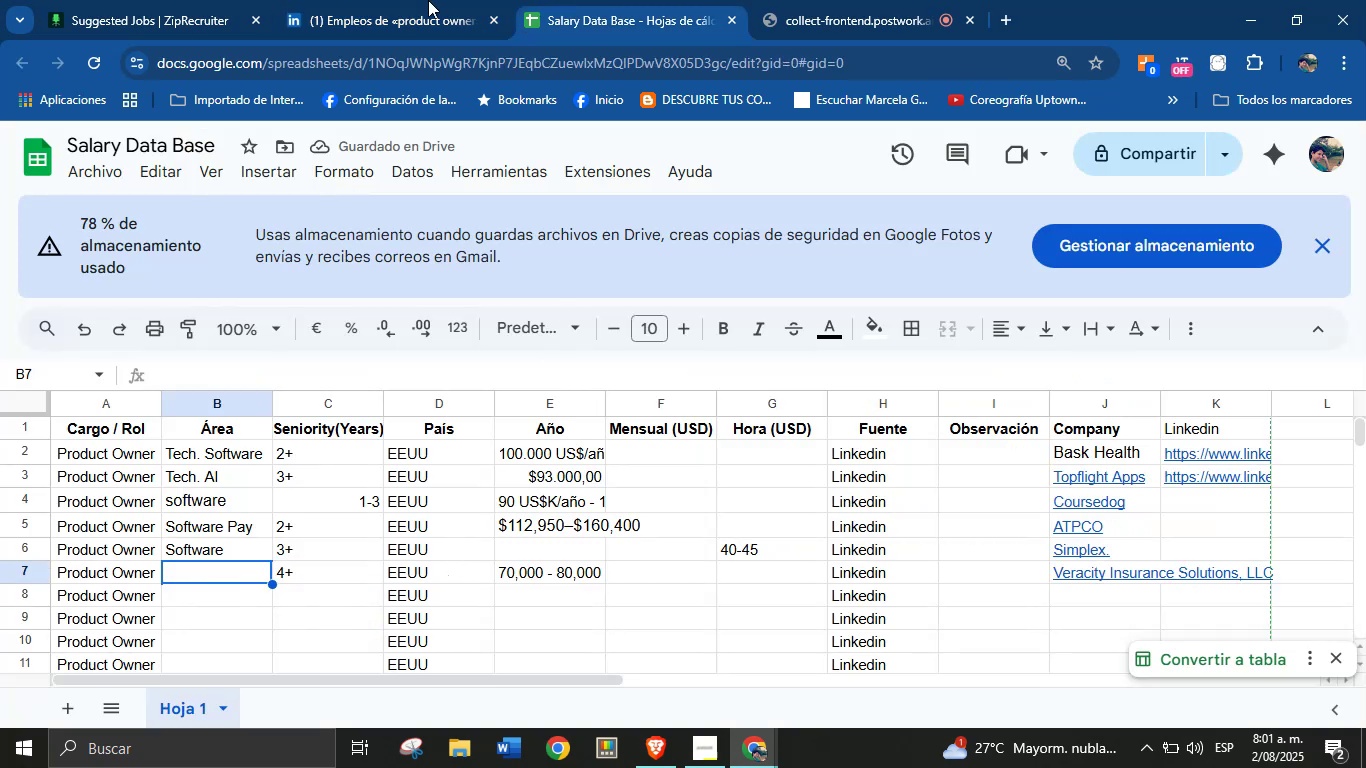 
left_click([446, 0])
 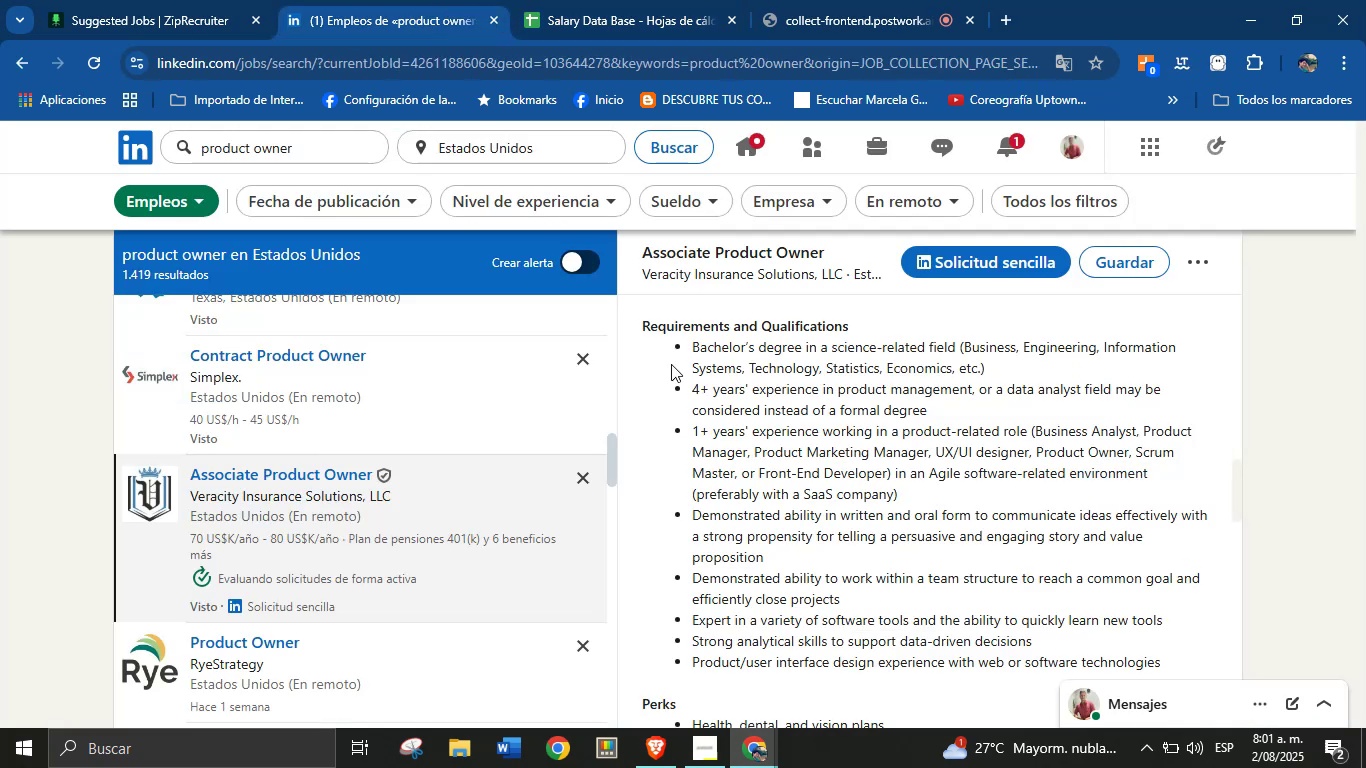 
left_click([629, 0])
 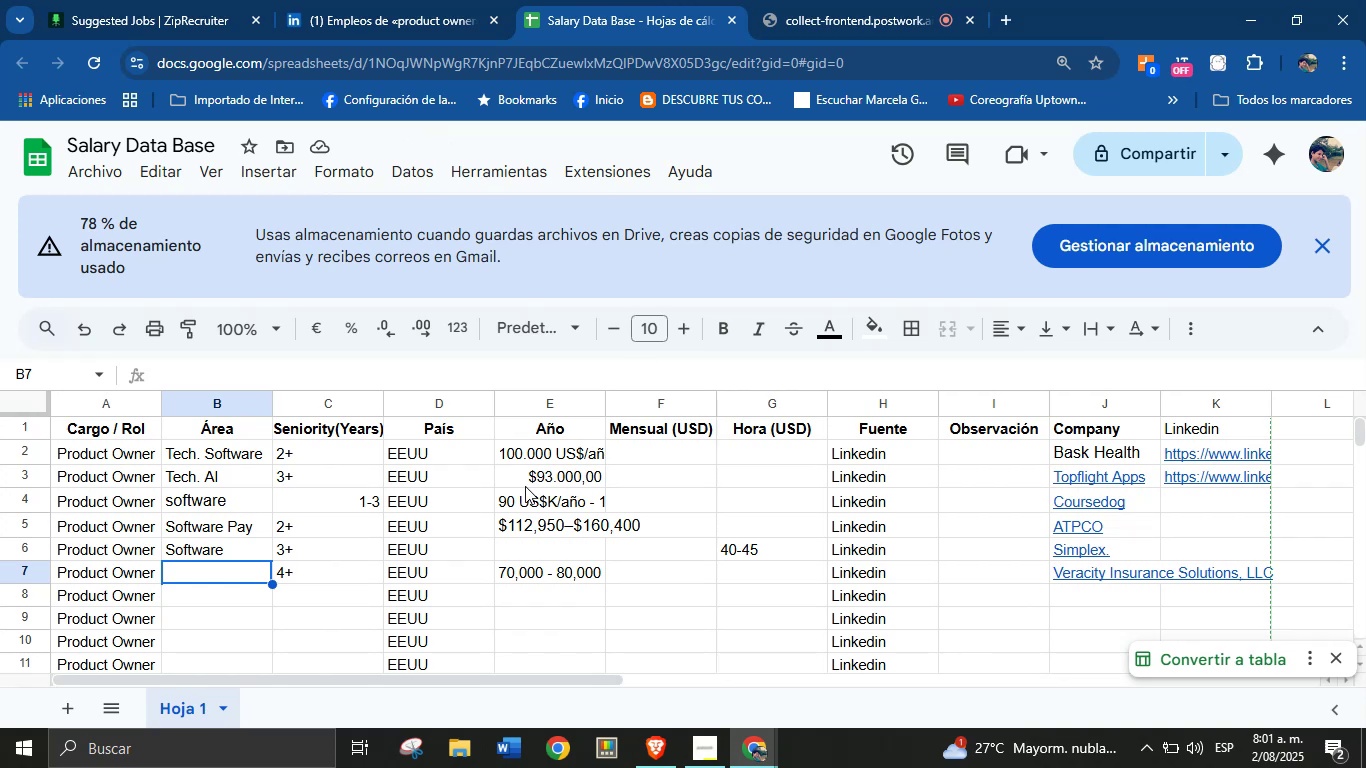 
scroll: coordinate [466, 521], scroll_direction: down, amount: 1.0
 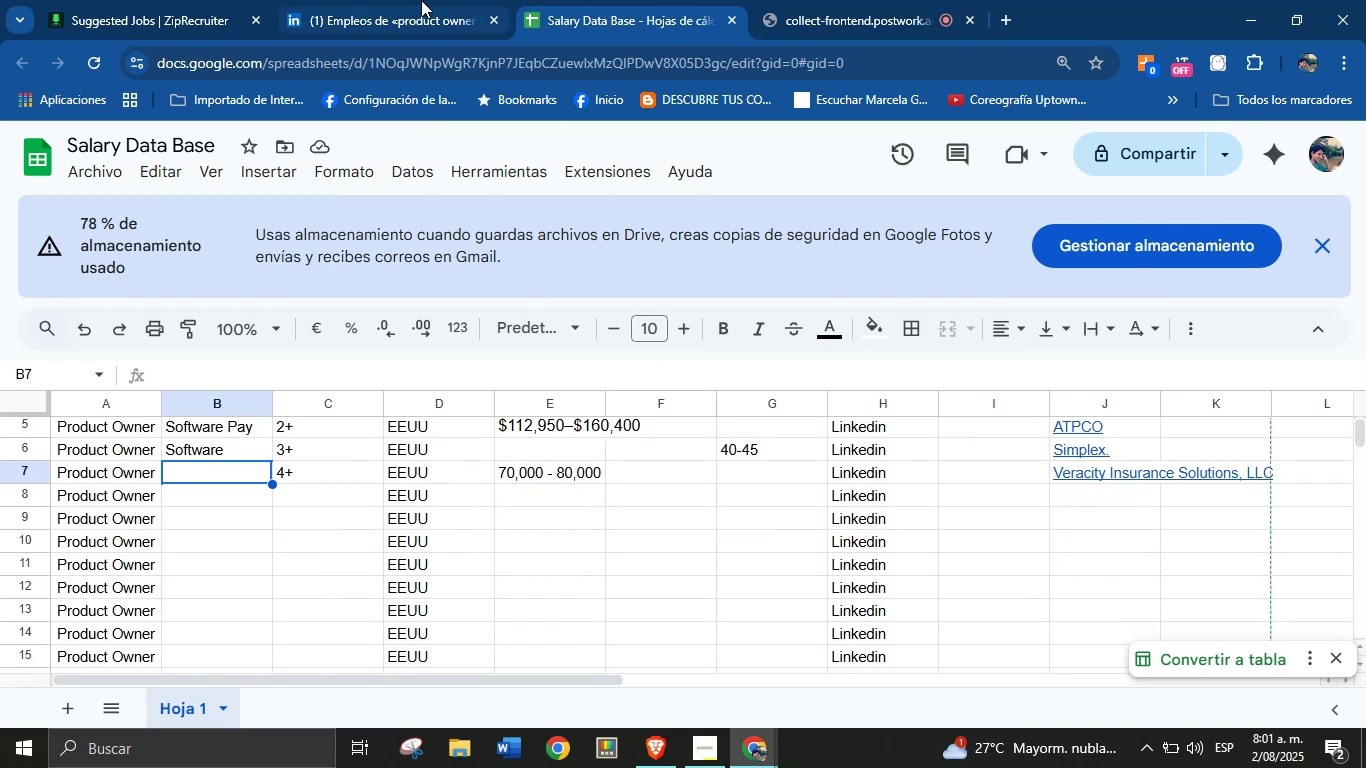 
left_click([421, 0])
 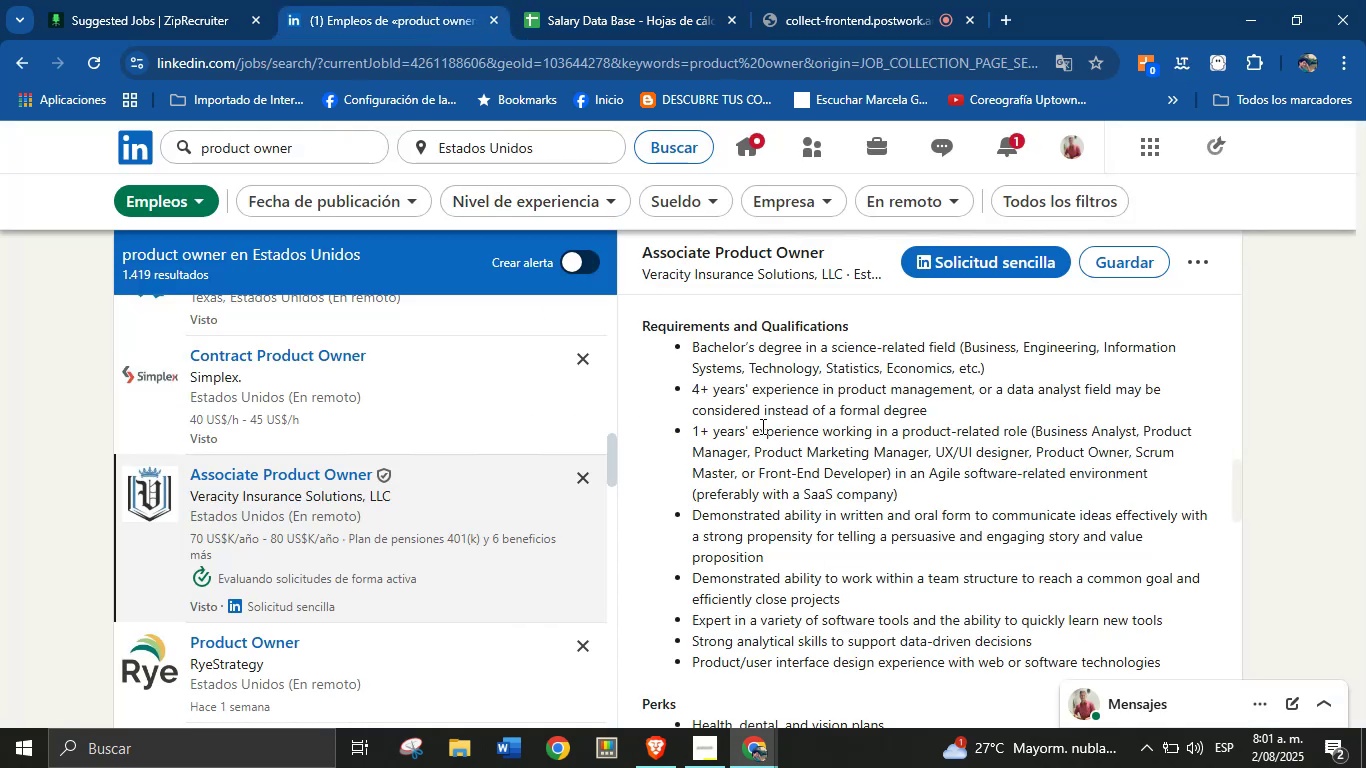 
scroll: coordinate [777, 439], scroll_direction: up, amount: 1.0
 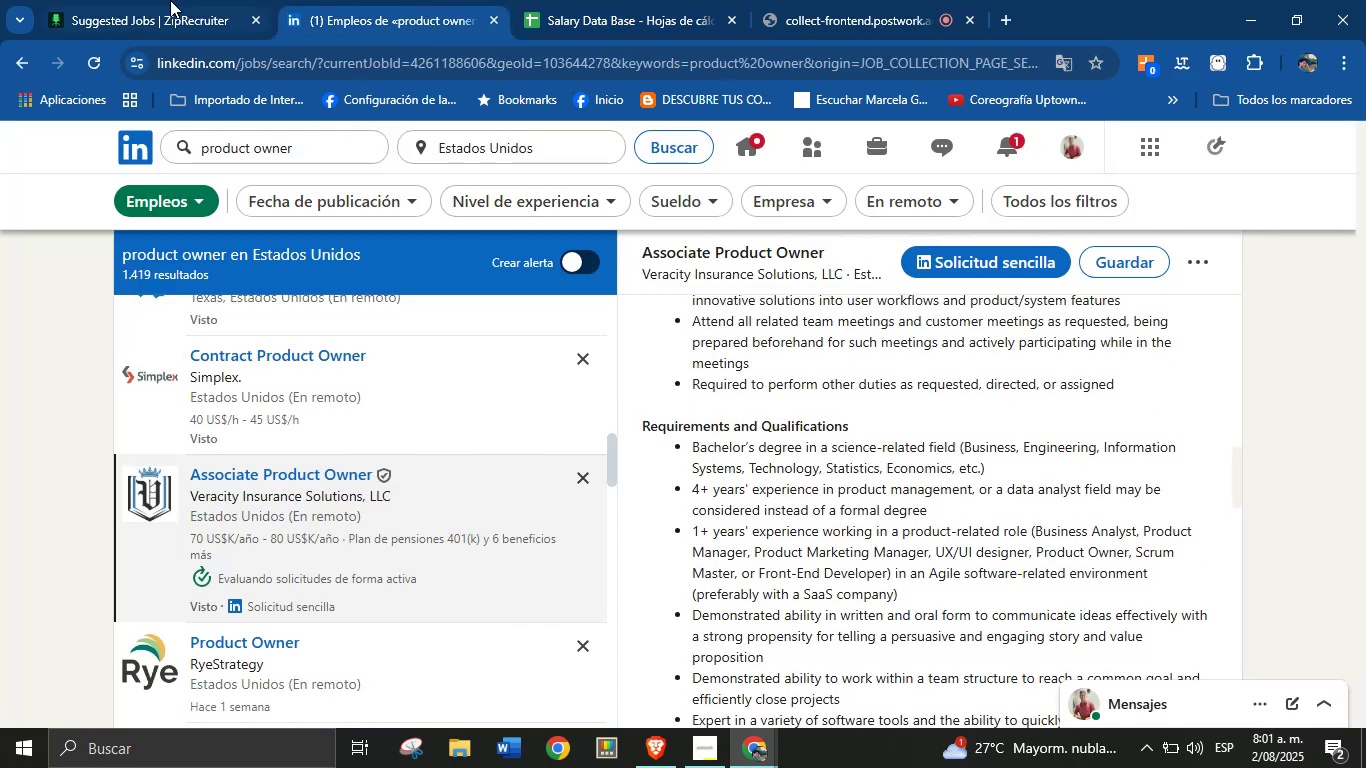 
left_click([583, 0])
 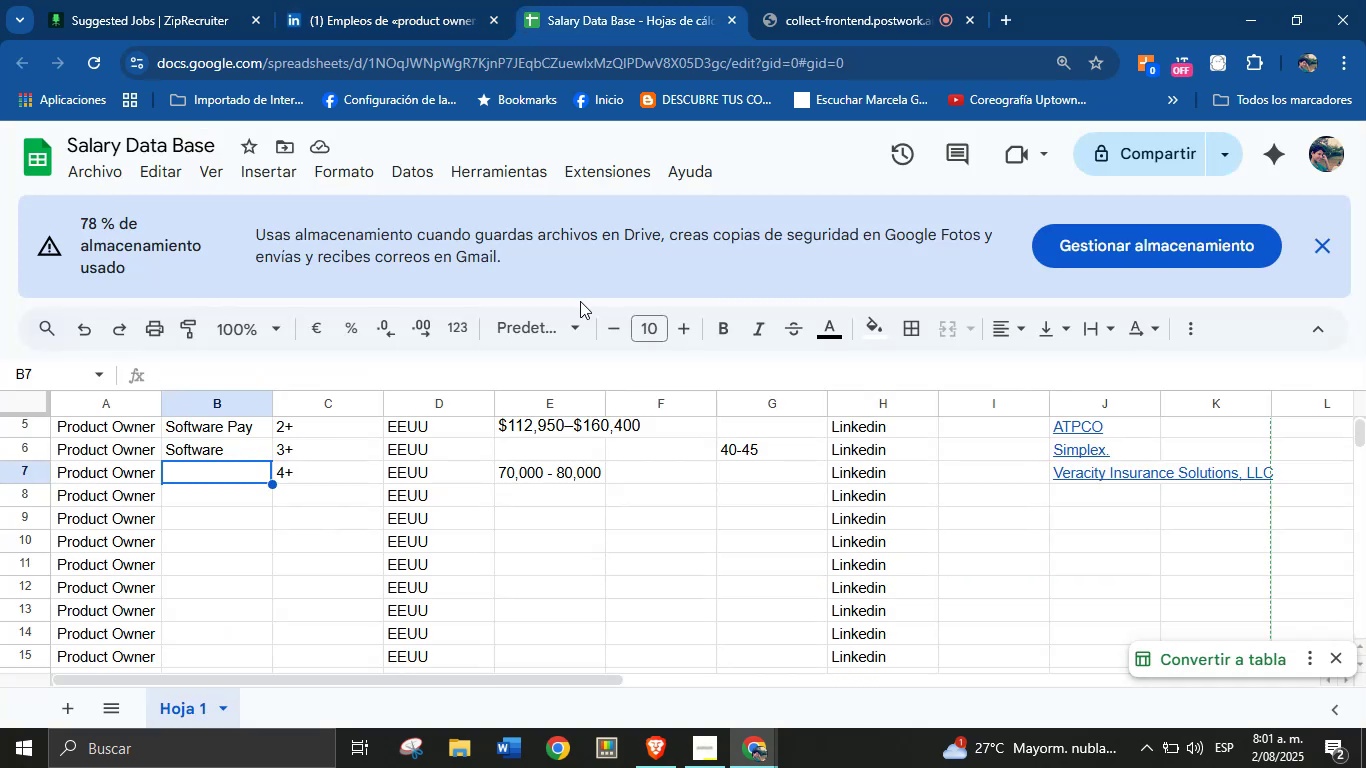 
type(Tech)
key(Tab)
 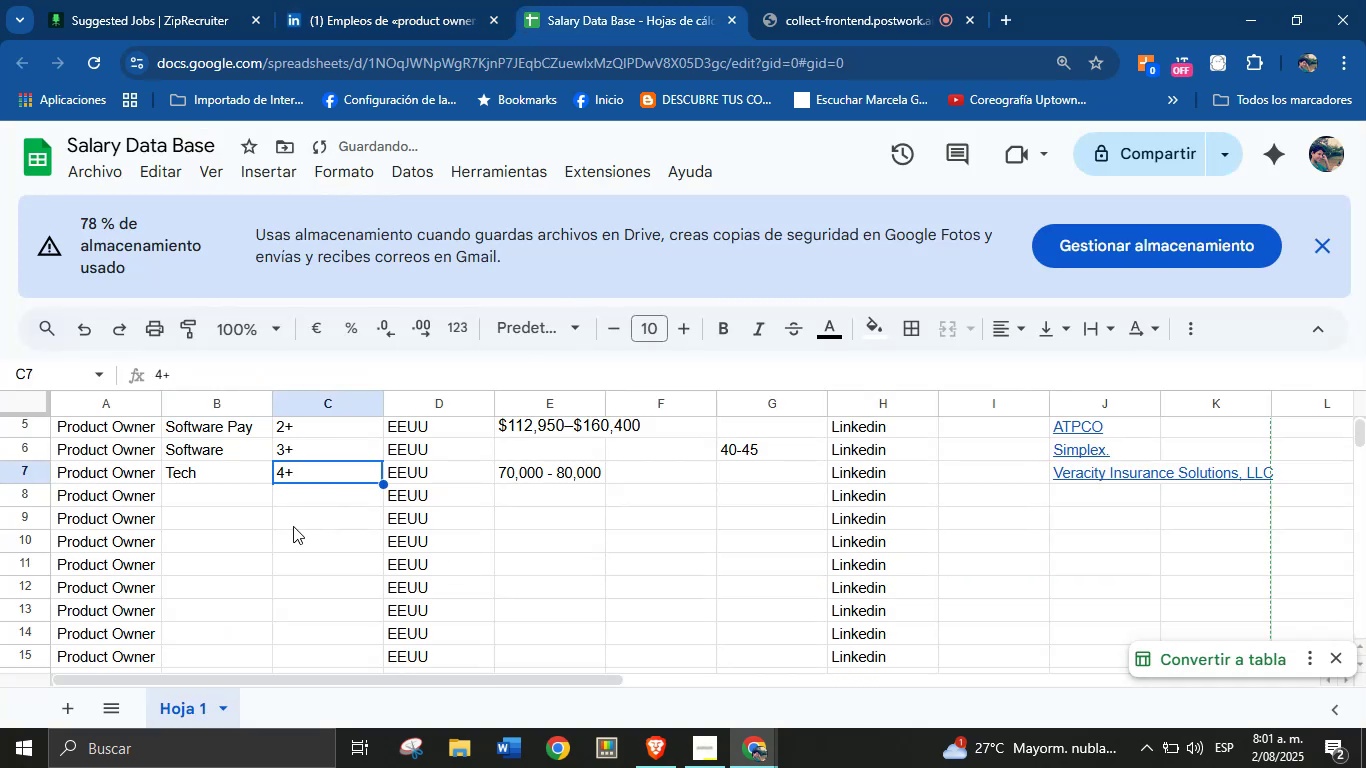 
left_click([233, 505])
 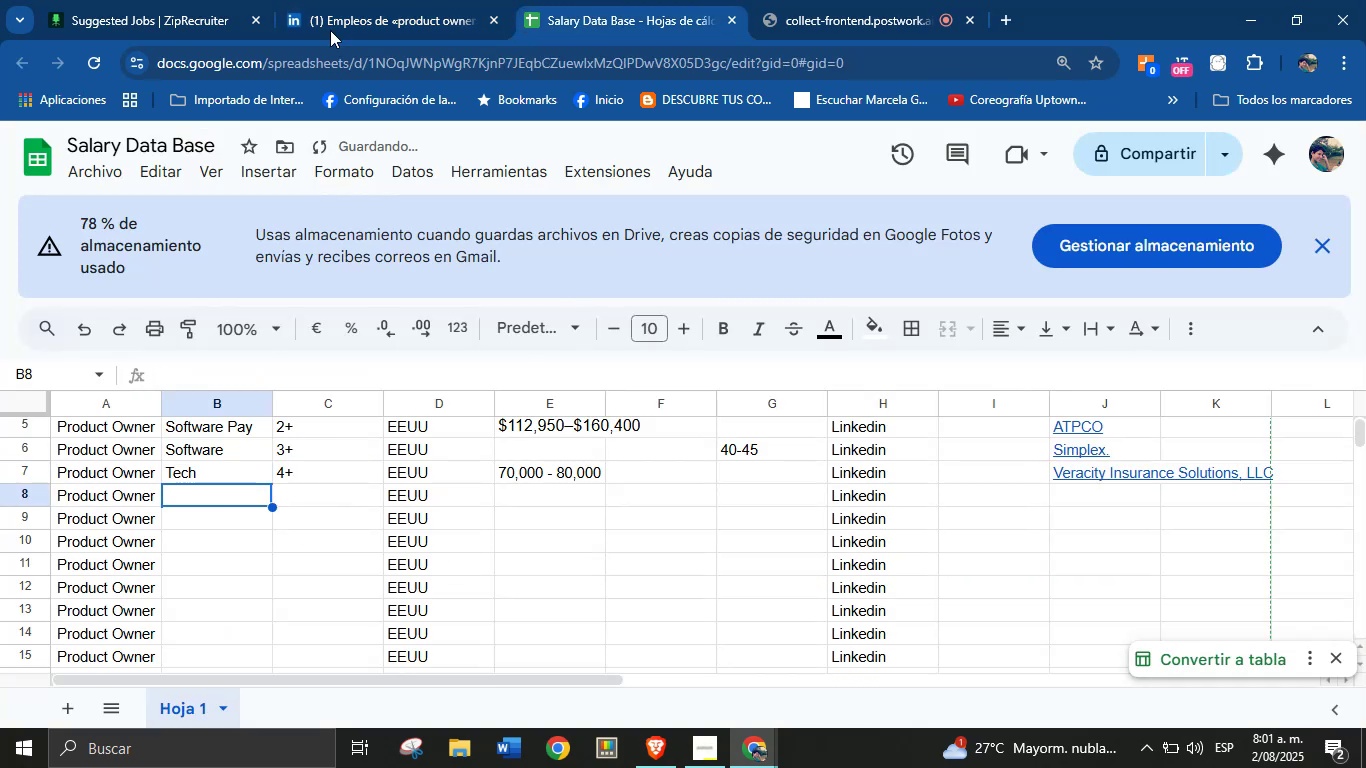 
left_click([342, 4])
 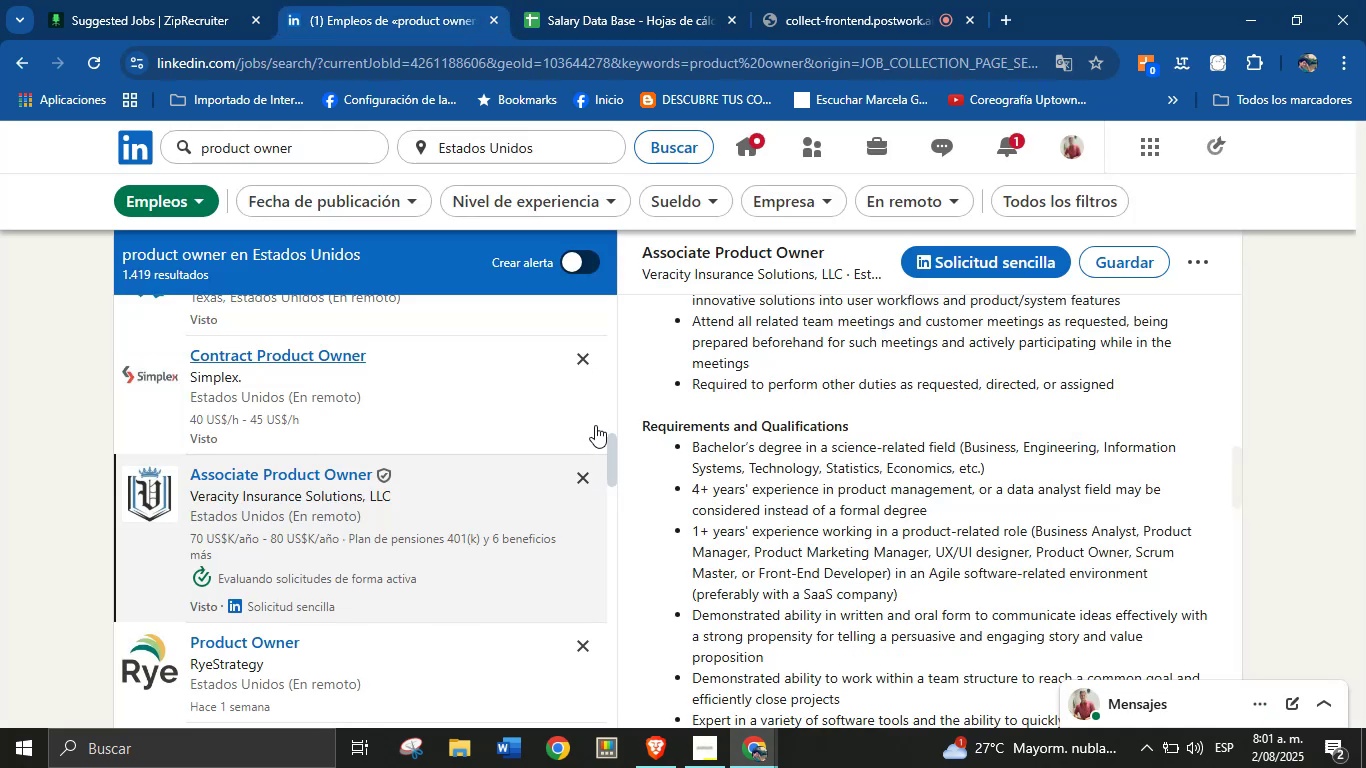 
scroll: coordinate [371, 574], scroll_direction: down, amount: 3.0
 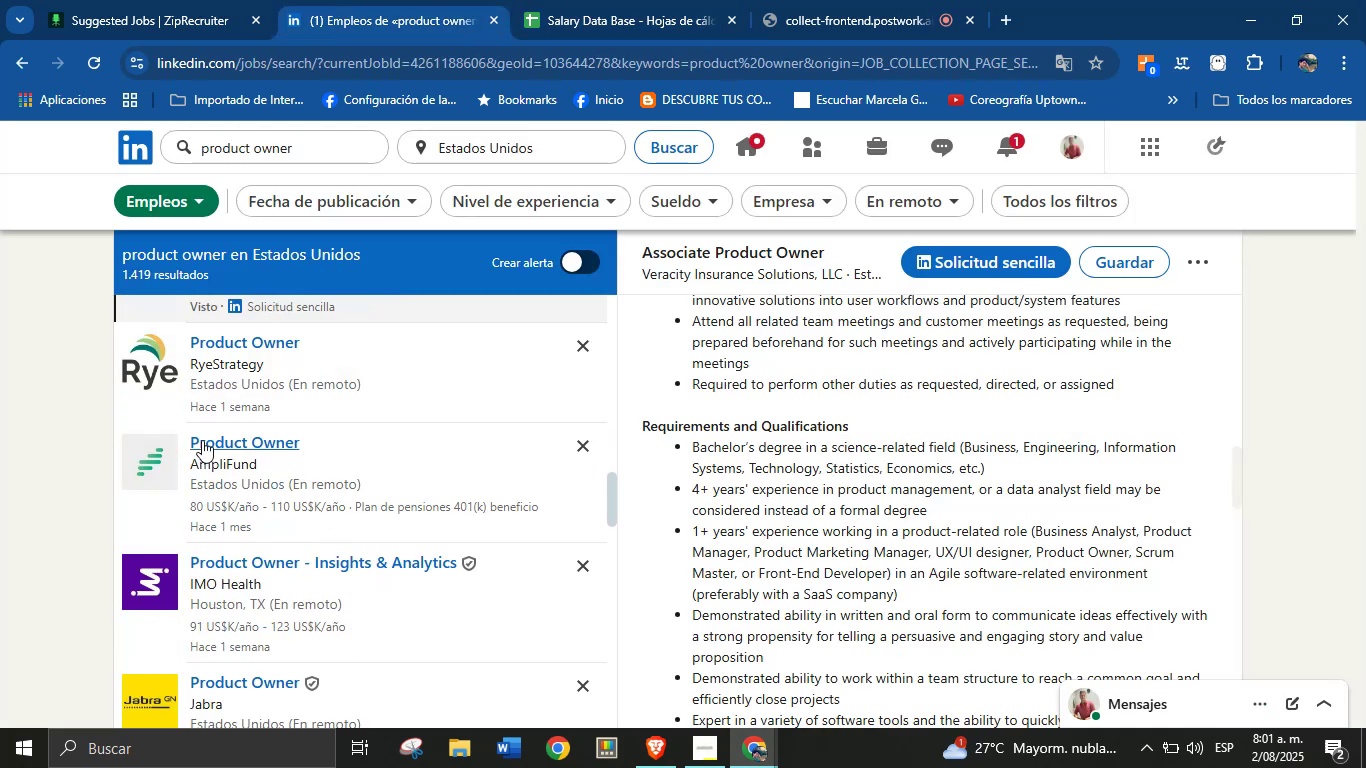 
left_click([236, 353])
 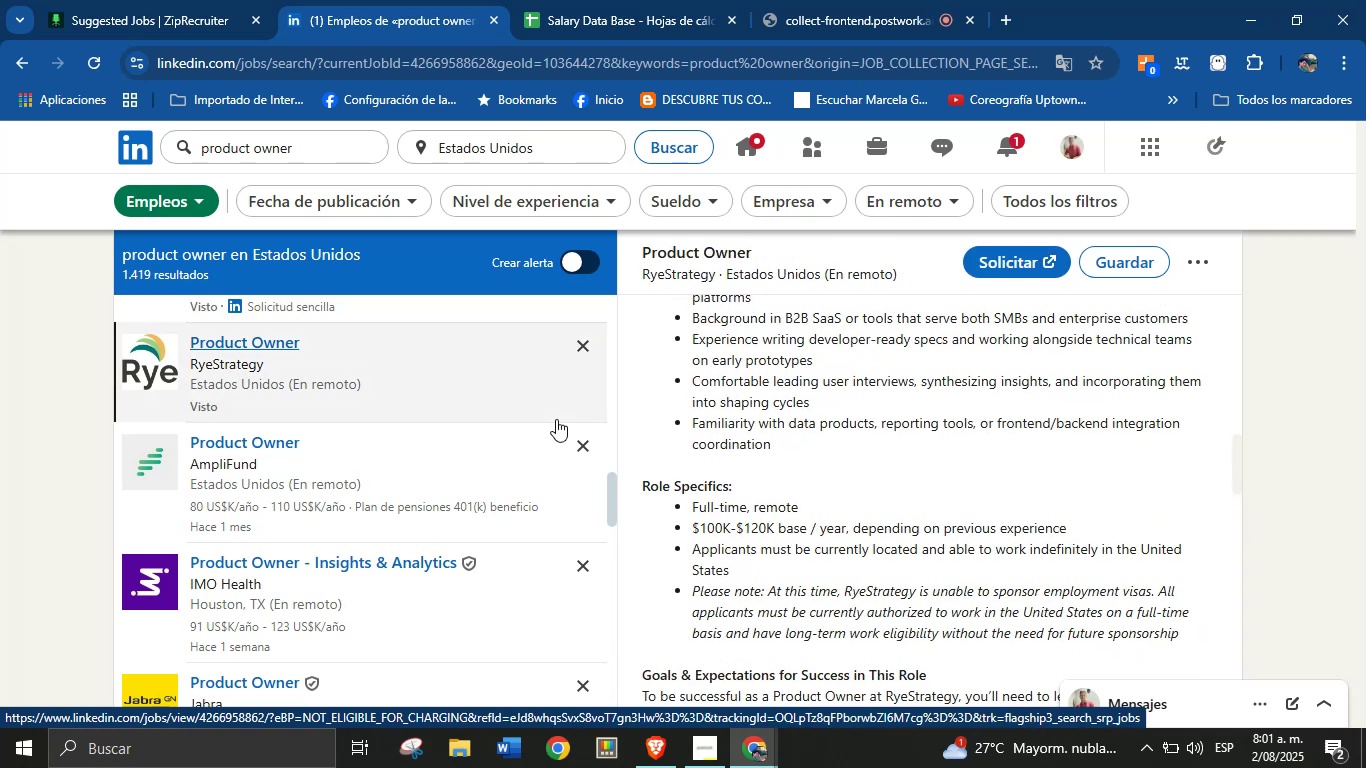 
scroll: coordinate [864, 473], scroll_direction: up, amount: 13.0
 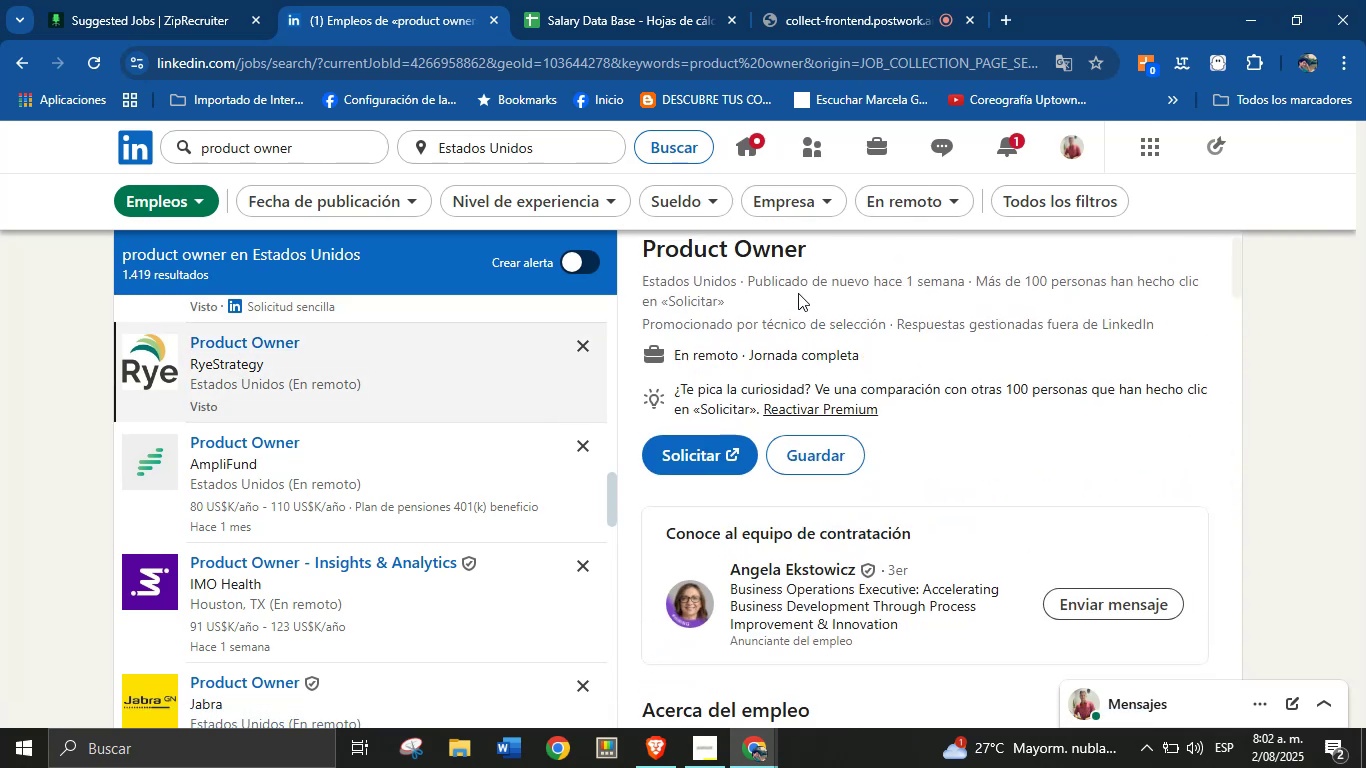 
scroll: coordinate [814, 338], scroll_direction: up, amount: 2.0
 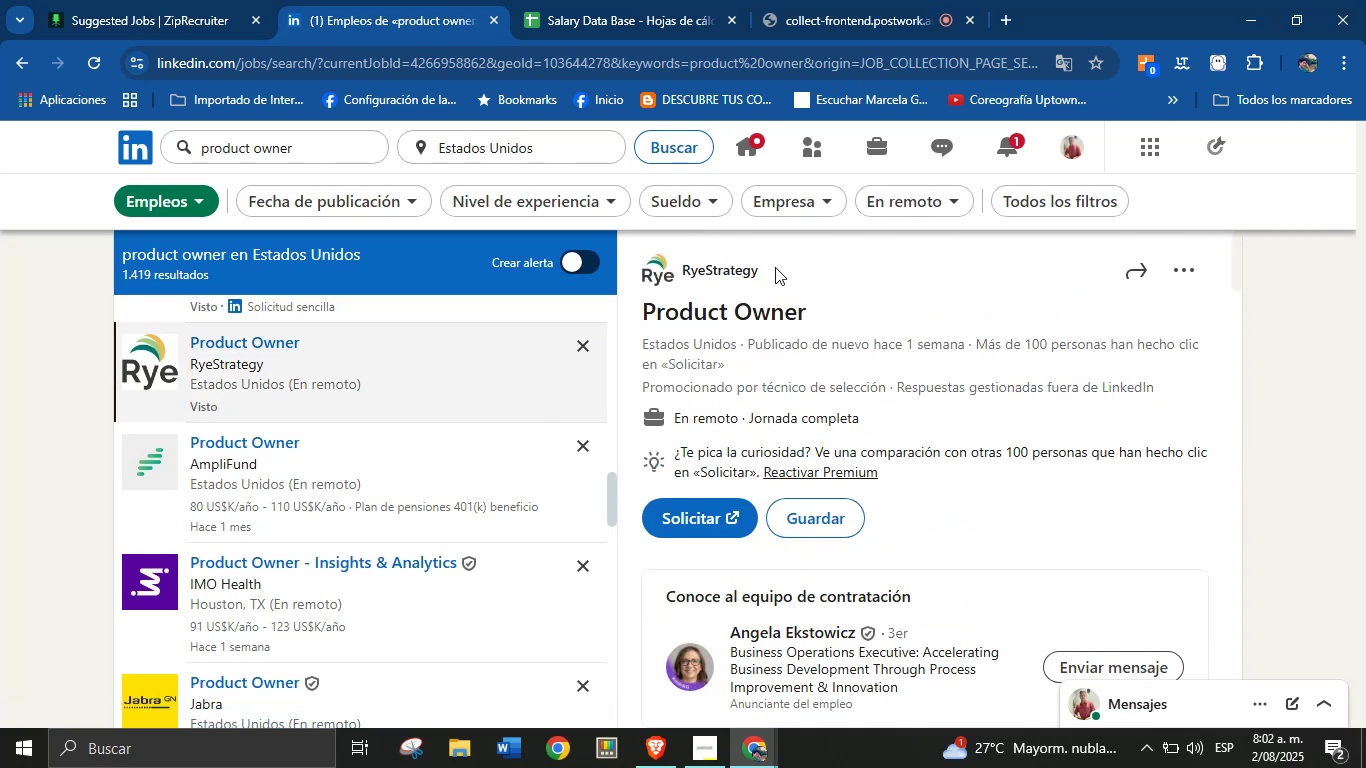 
left_click_drag(start_coordinate=[771, 268], to_coordinate=[686, 268])
 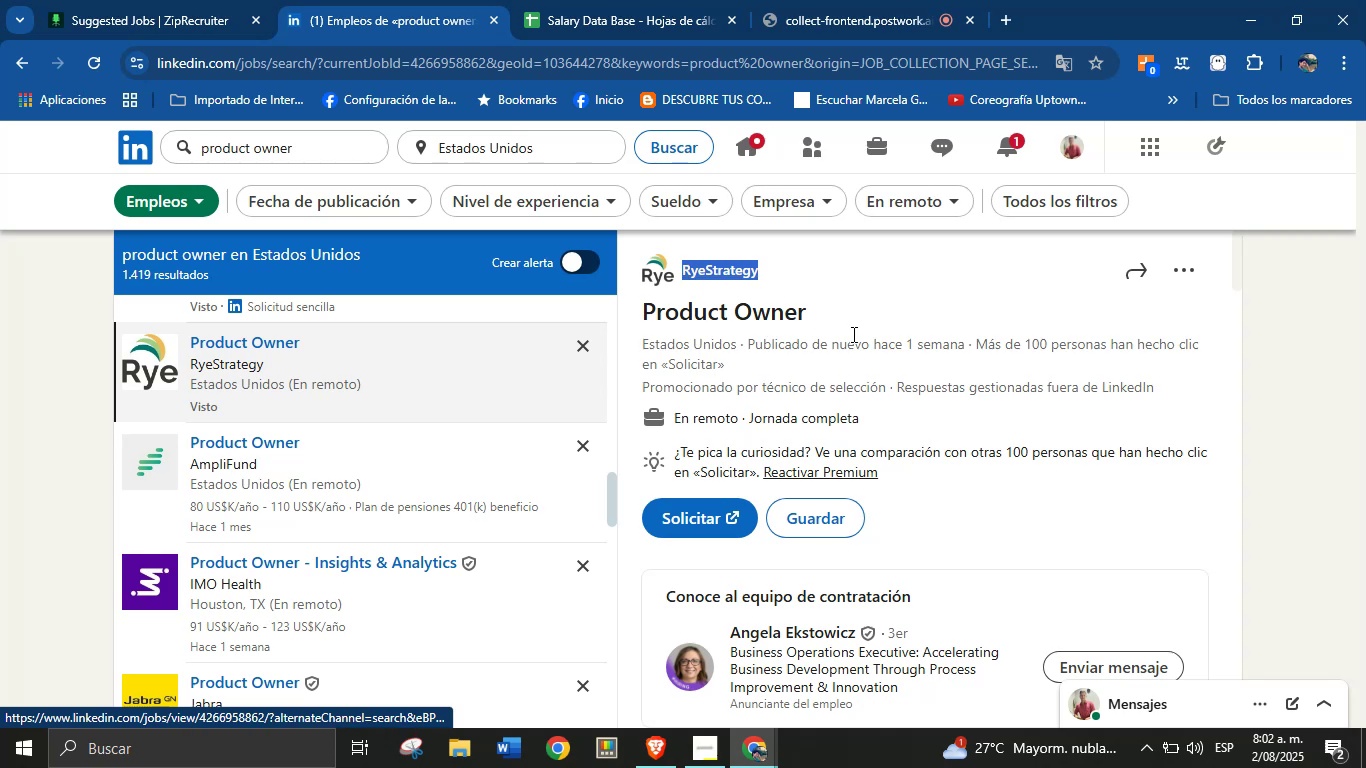 
key(Control+C)
 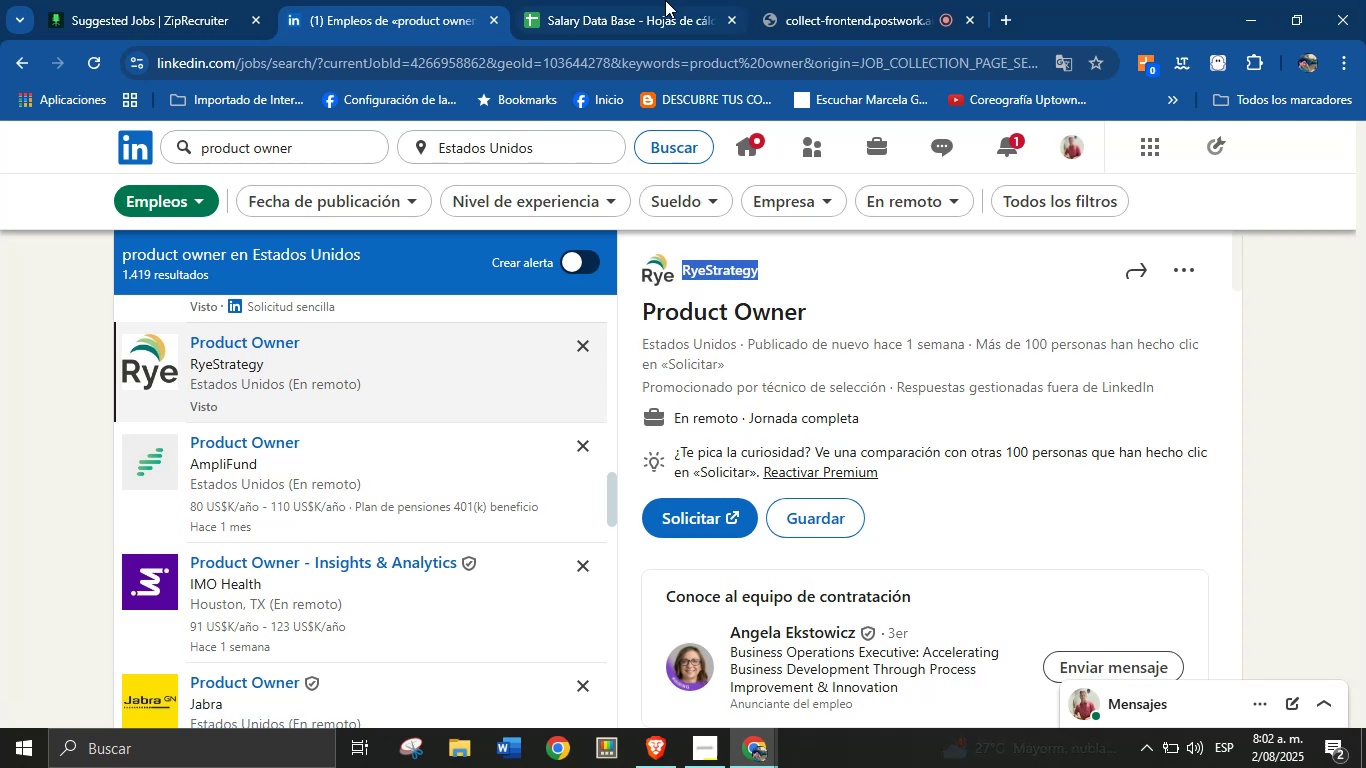 
left_click([658, 0])
 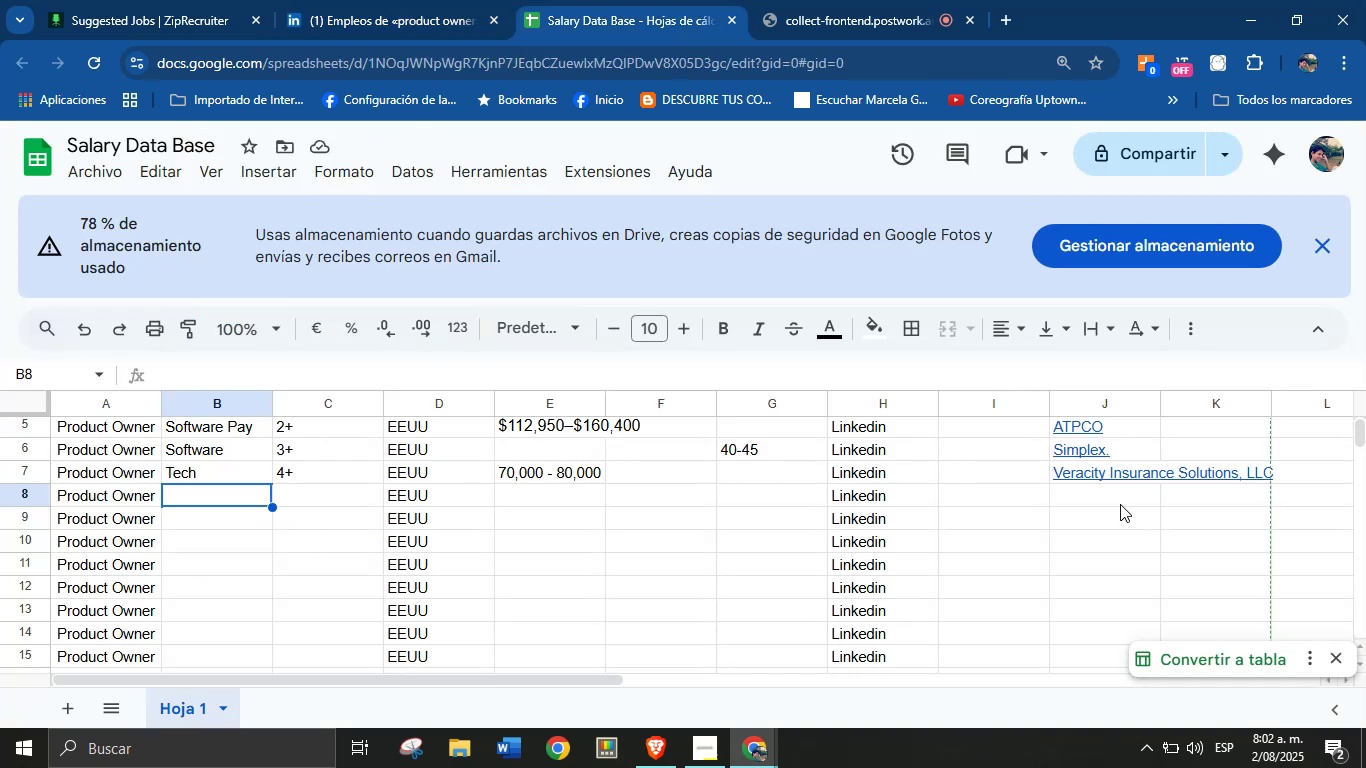 
key(Control+V)
 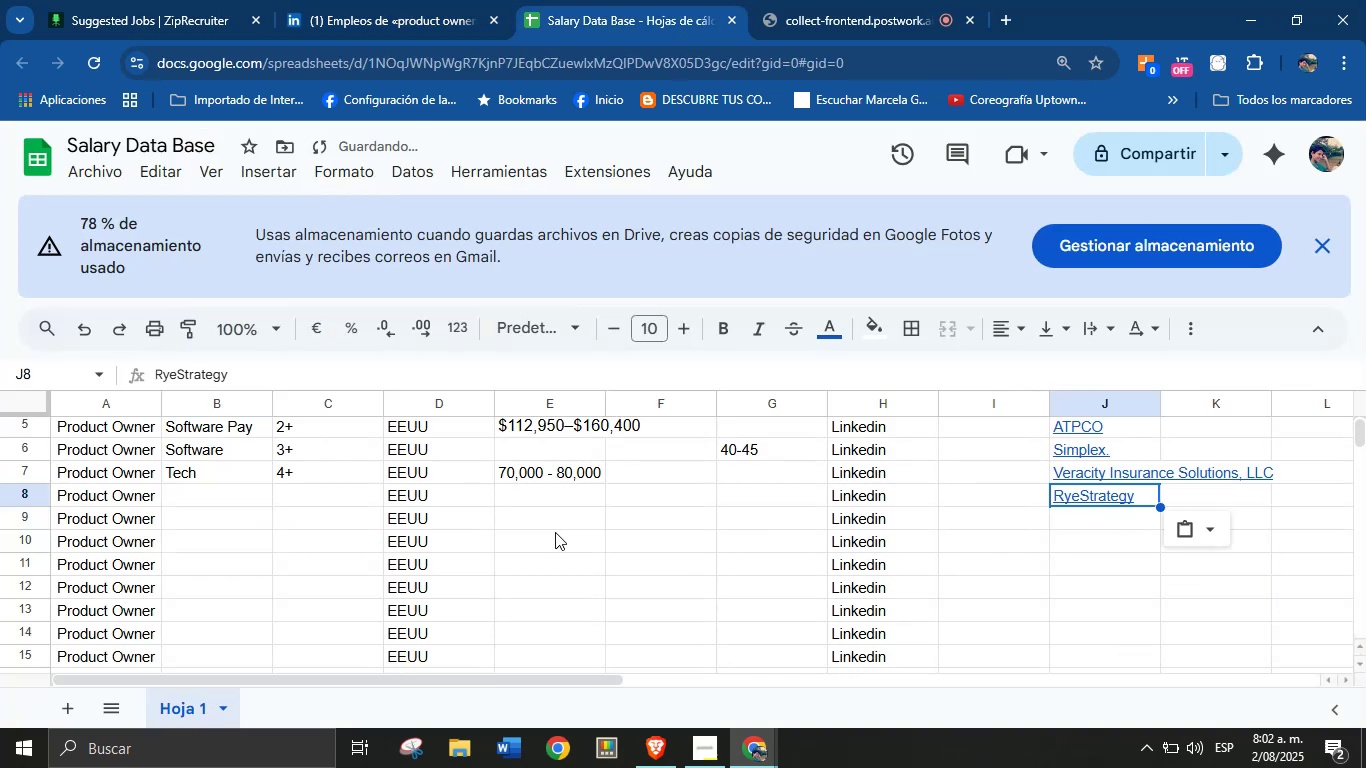 
left_click([541, 498])
 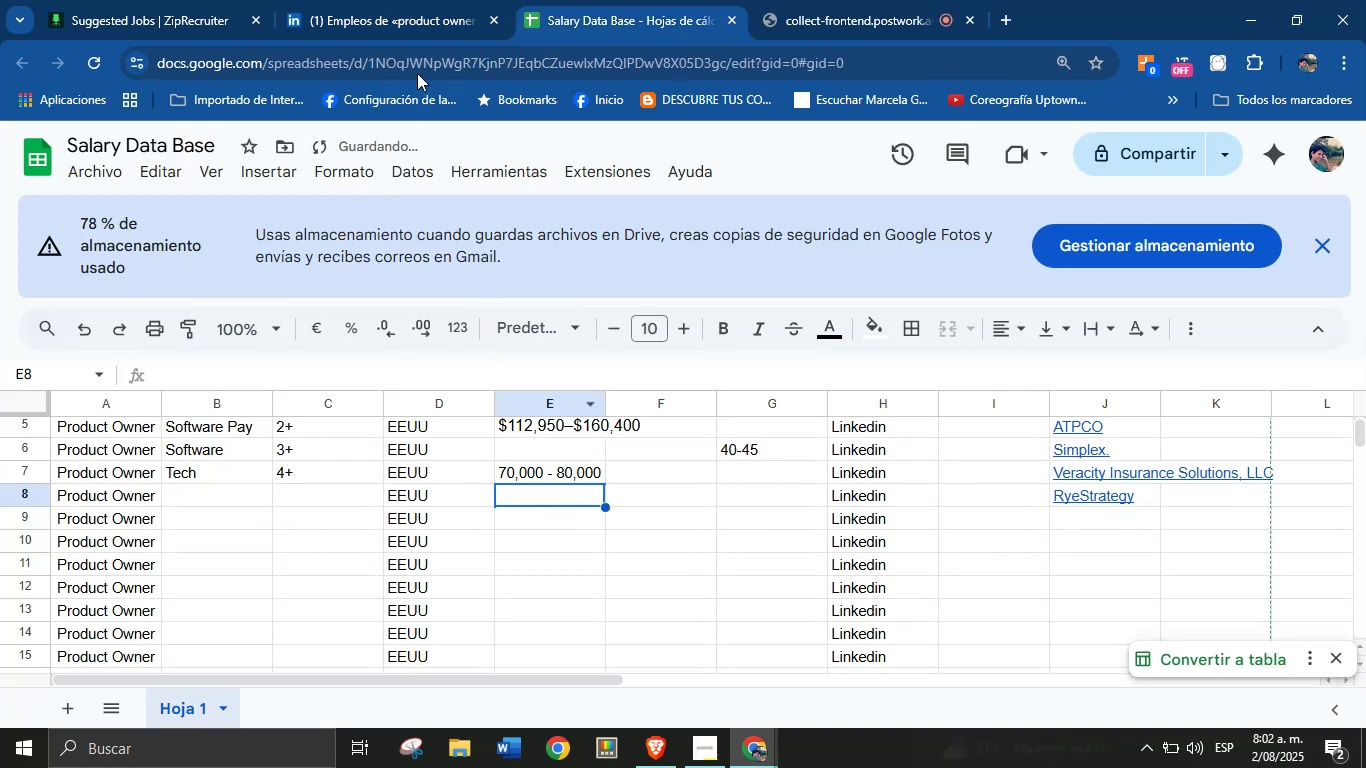 
left_click([412, 3])
 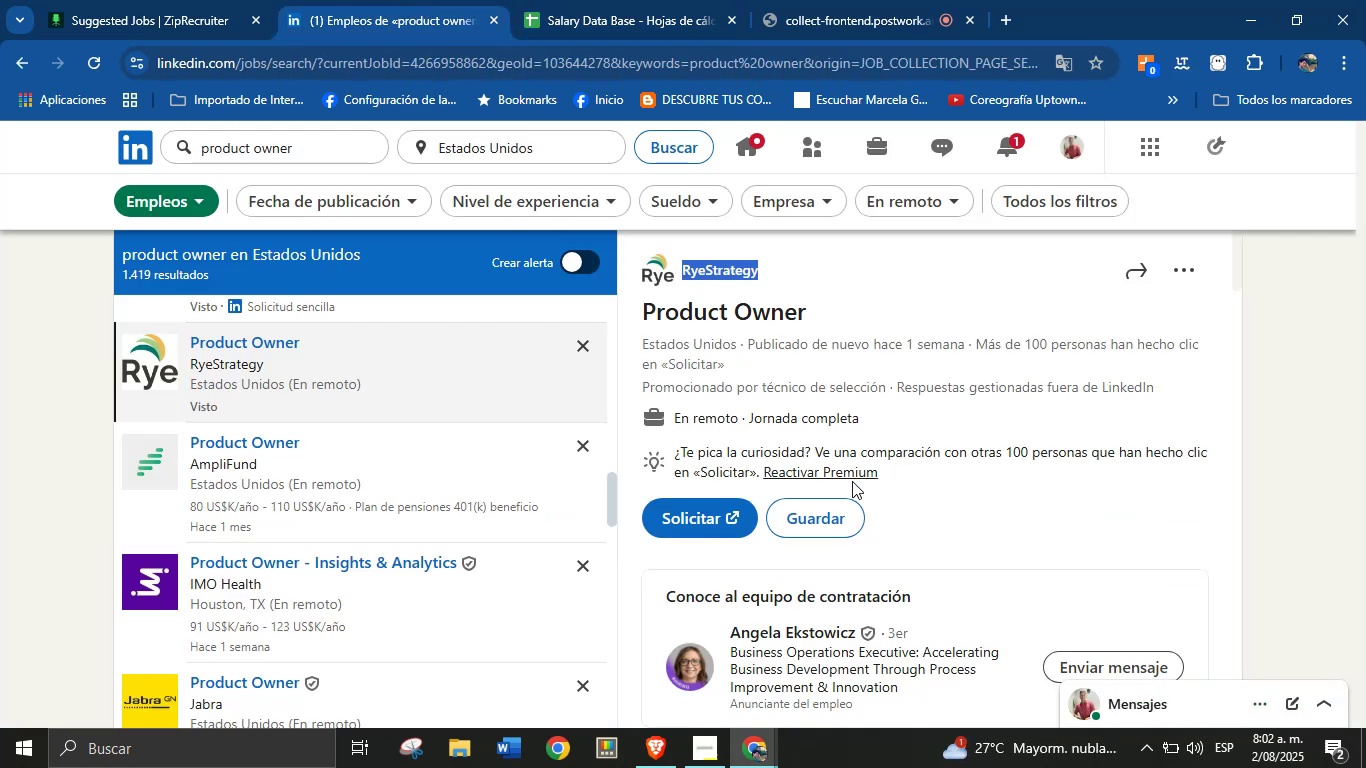 
scroll: coordinate [1021, 480], scroll_direction: down, amount: 3.0
 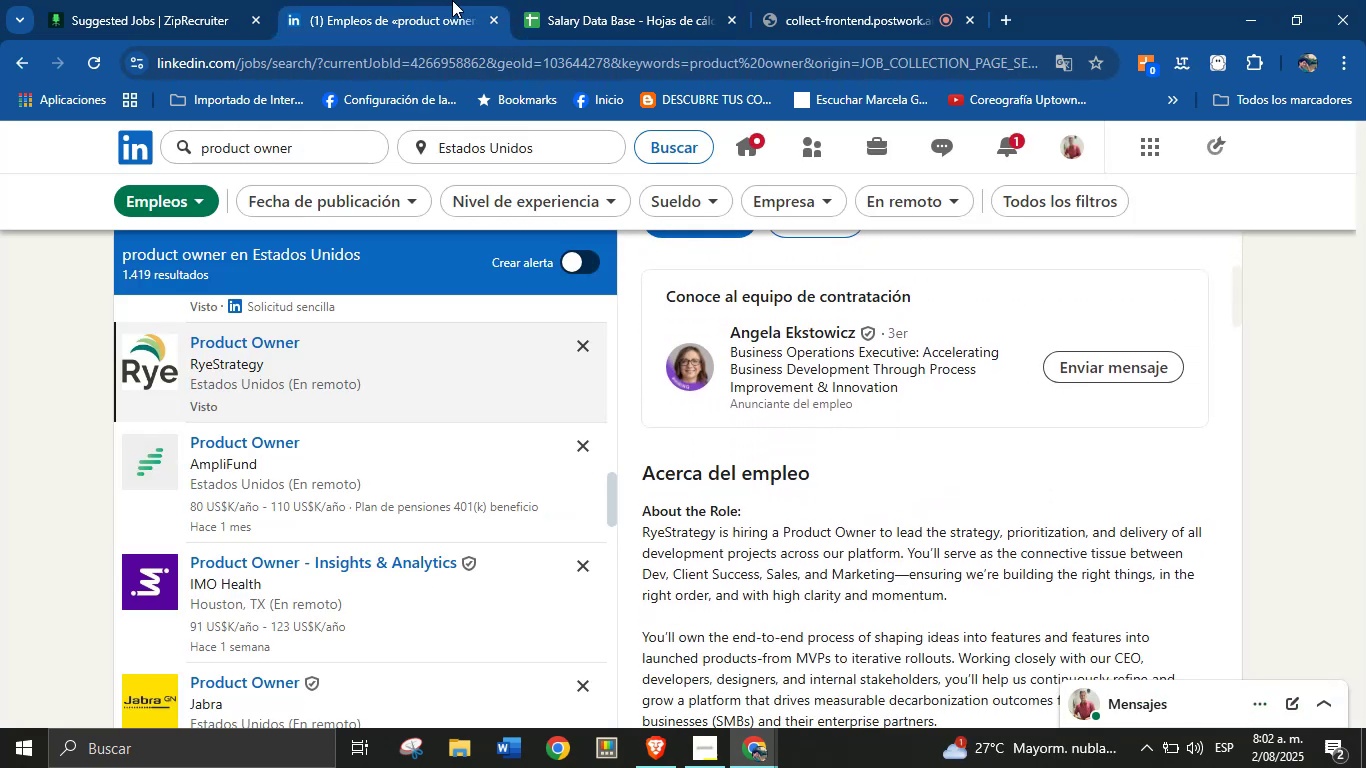 
left_click([556, 0])
 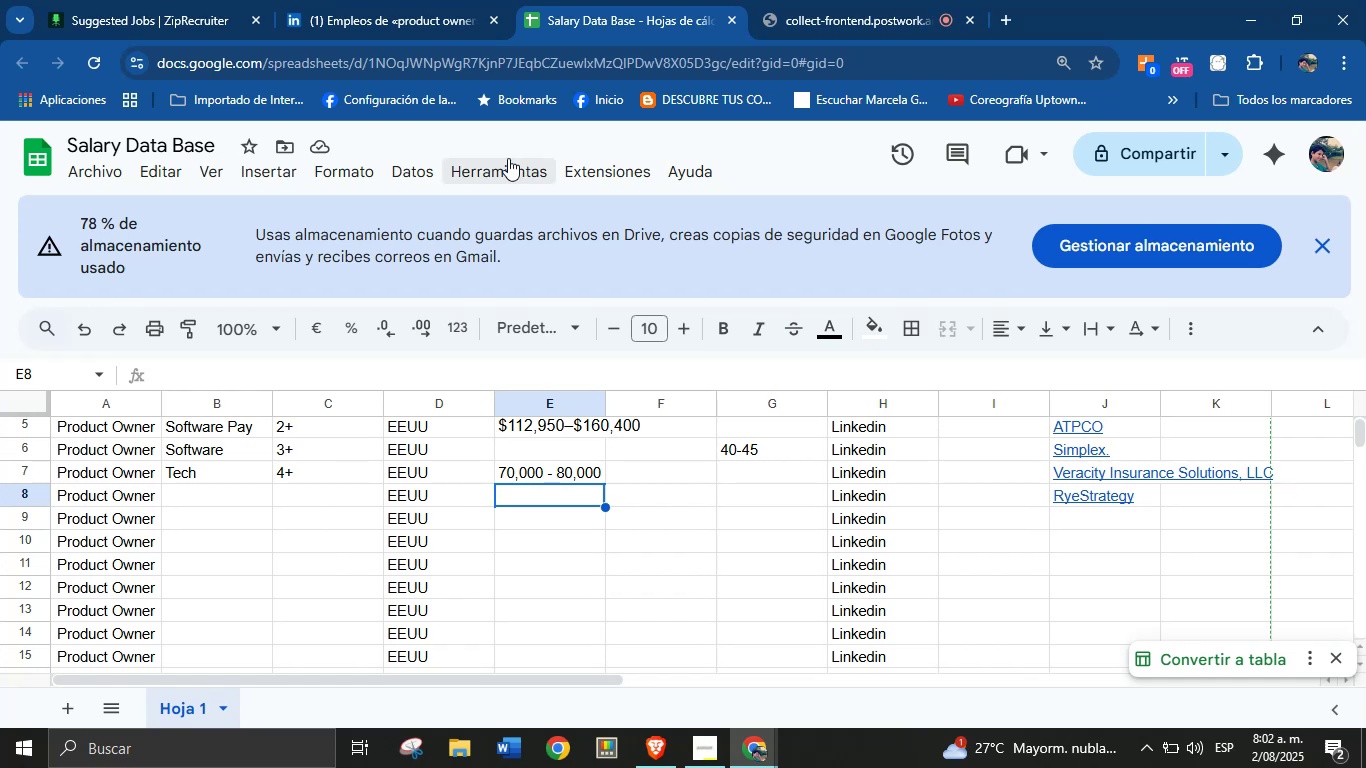 
mouse_move([396, 34])
 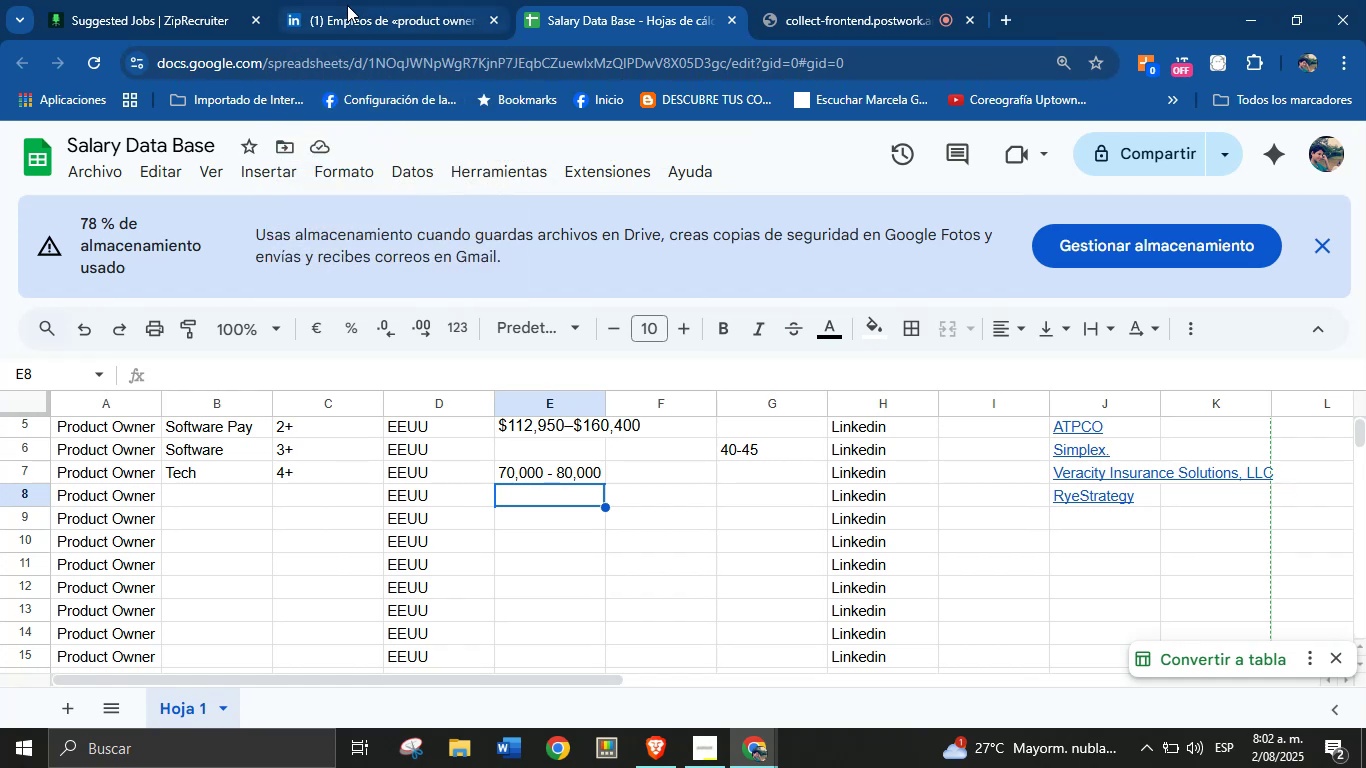 
wait(6.62)
 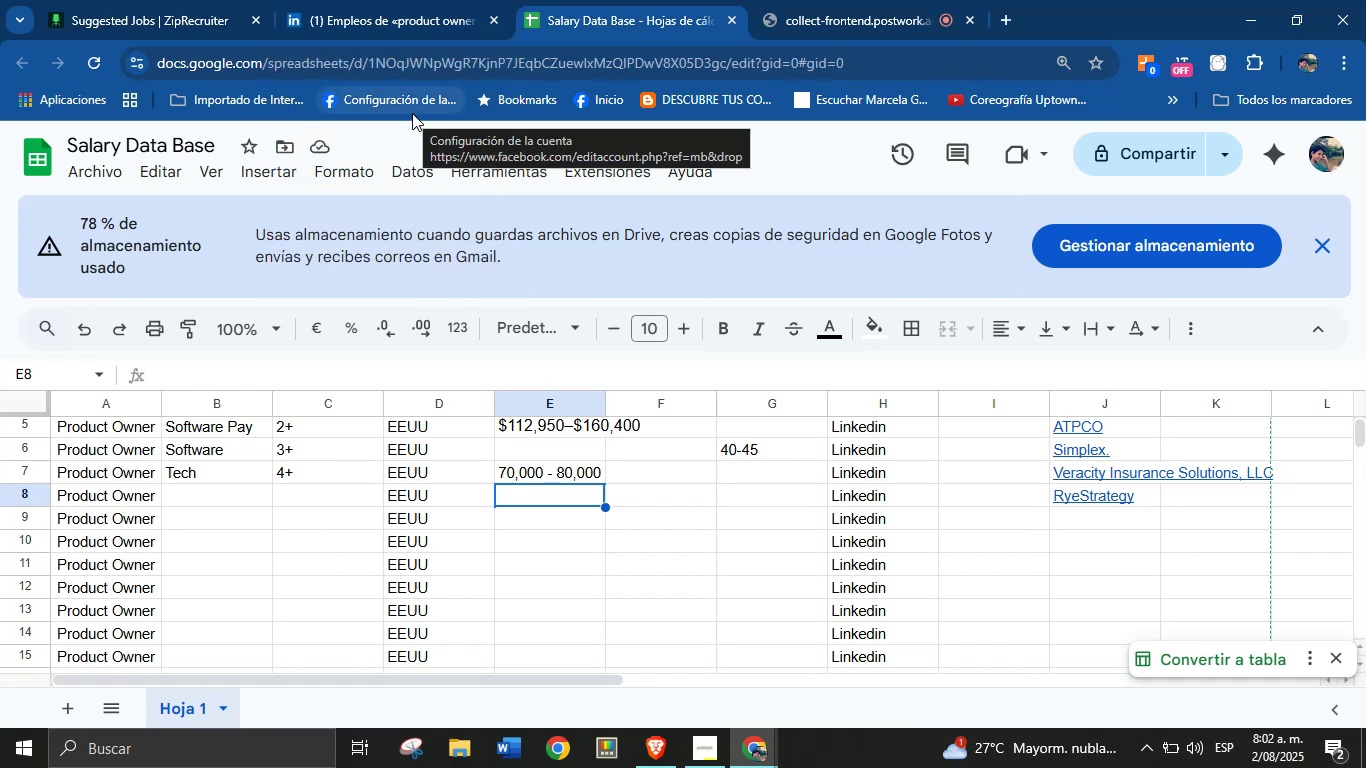 
left_click([347, 5])
 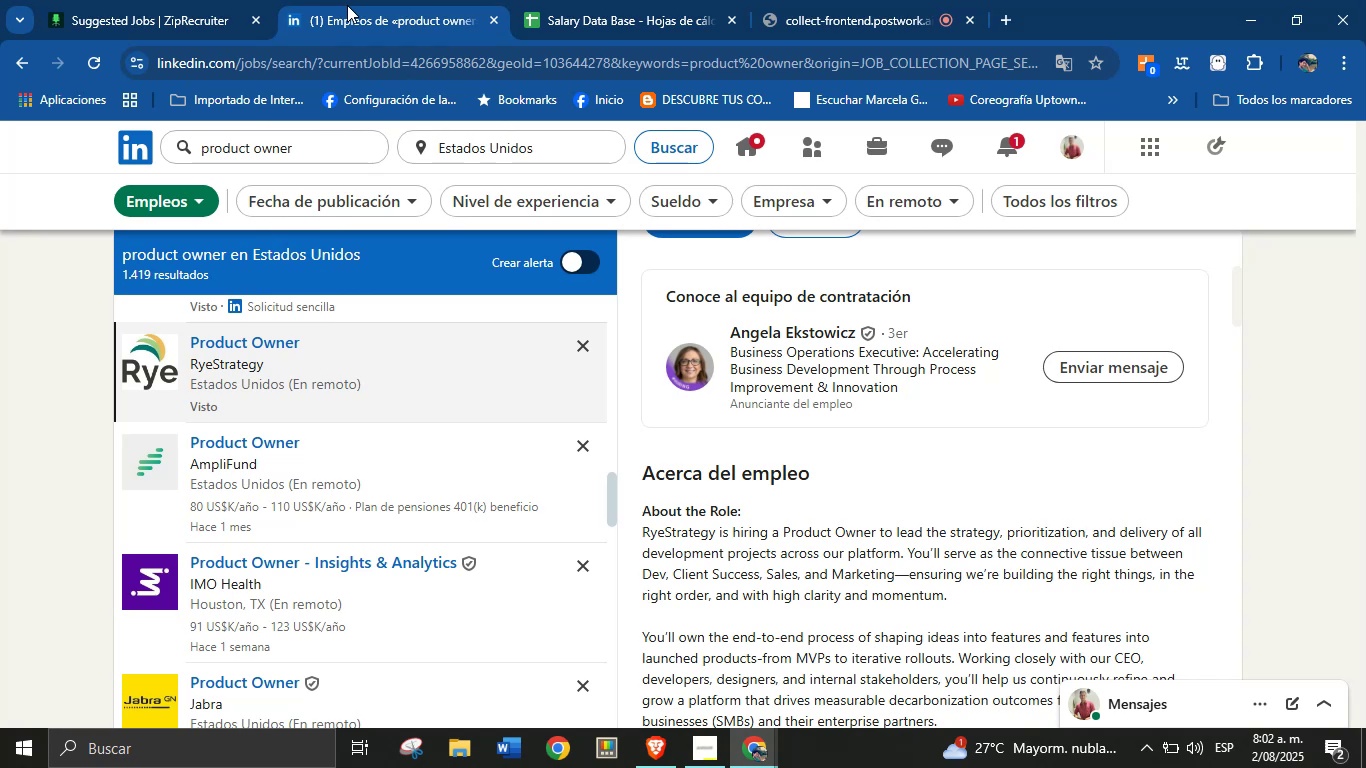 
left_click([655, 0])
 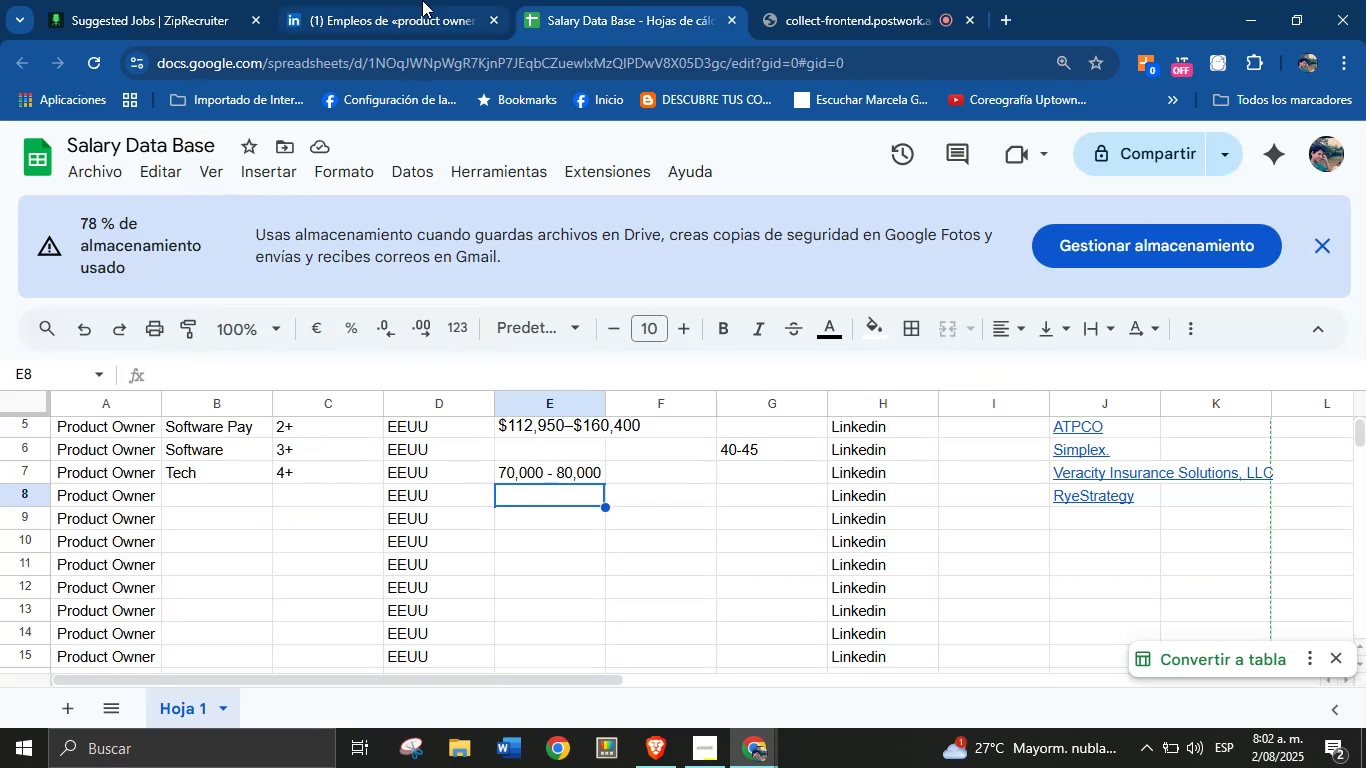 
left_click([422, 0])
 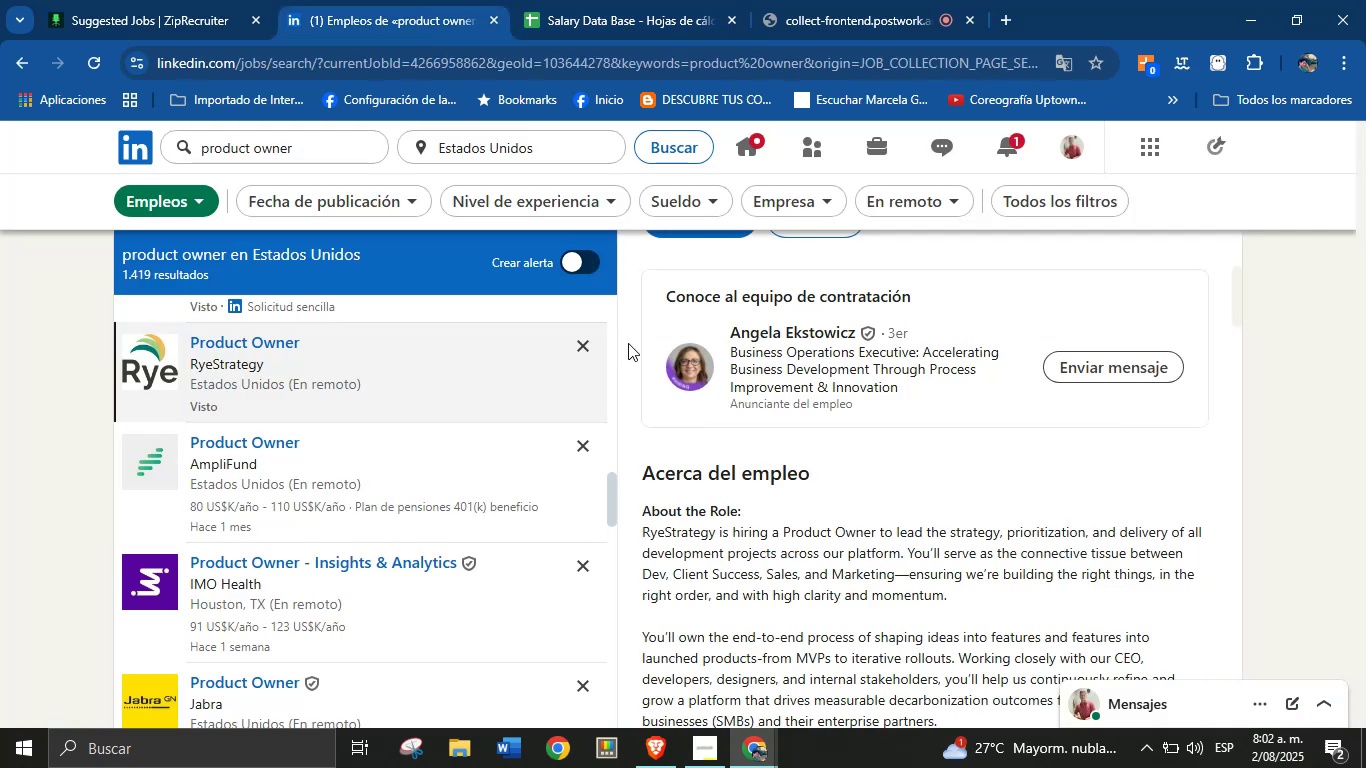 
scroll: coordinate [806, 475], scroll_direction: up, amount: 3.0
 